 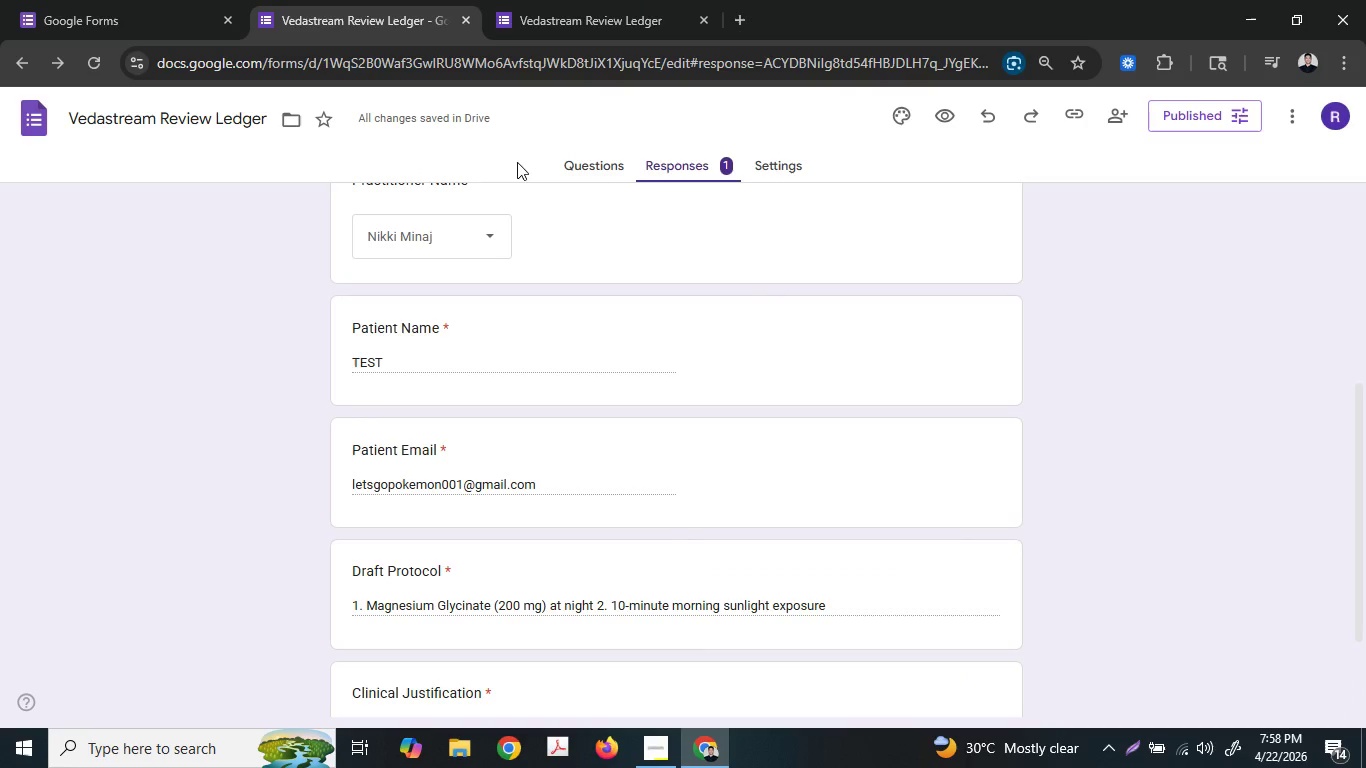 
scroll: coordinate [643, 217], scroll_direction: up, amount: 6.0
 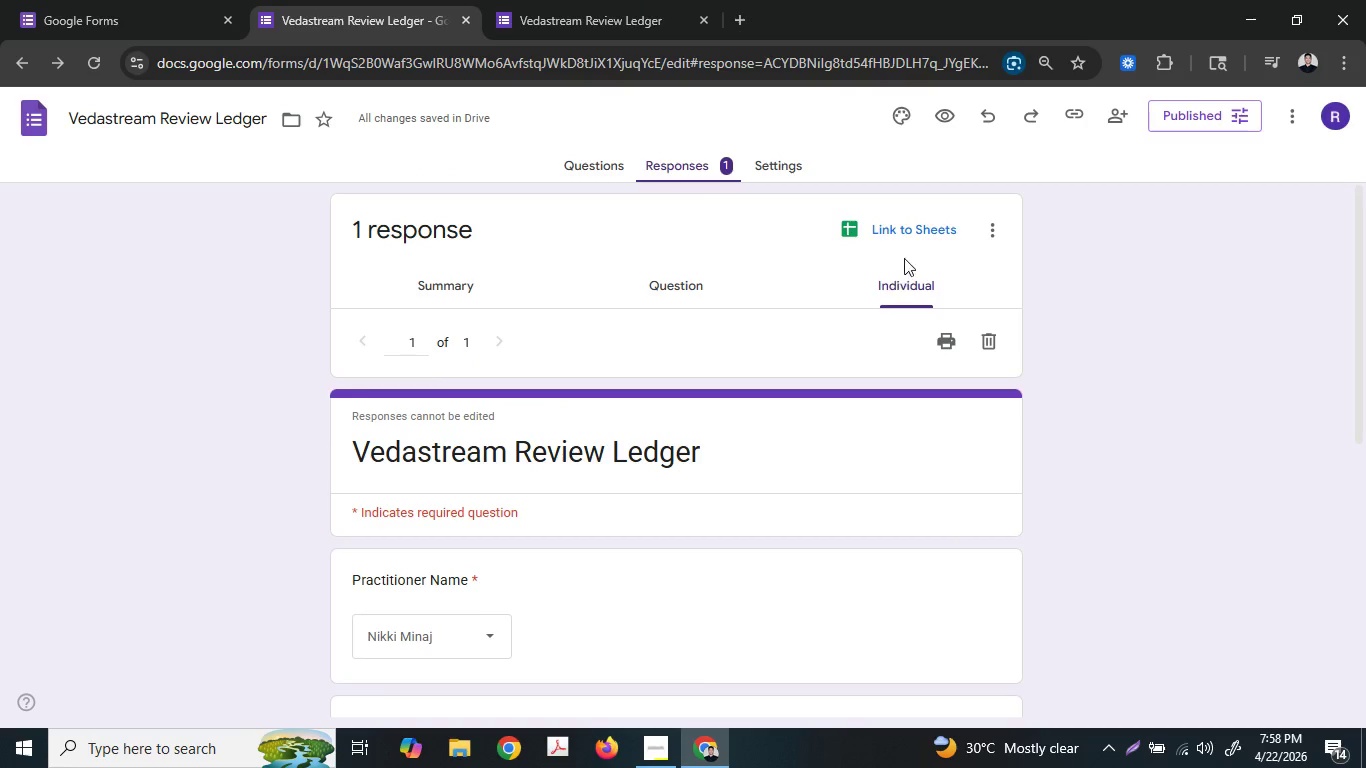 
left_click([934, 214])
 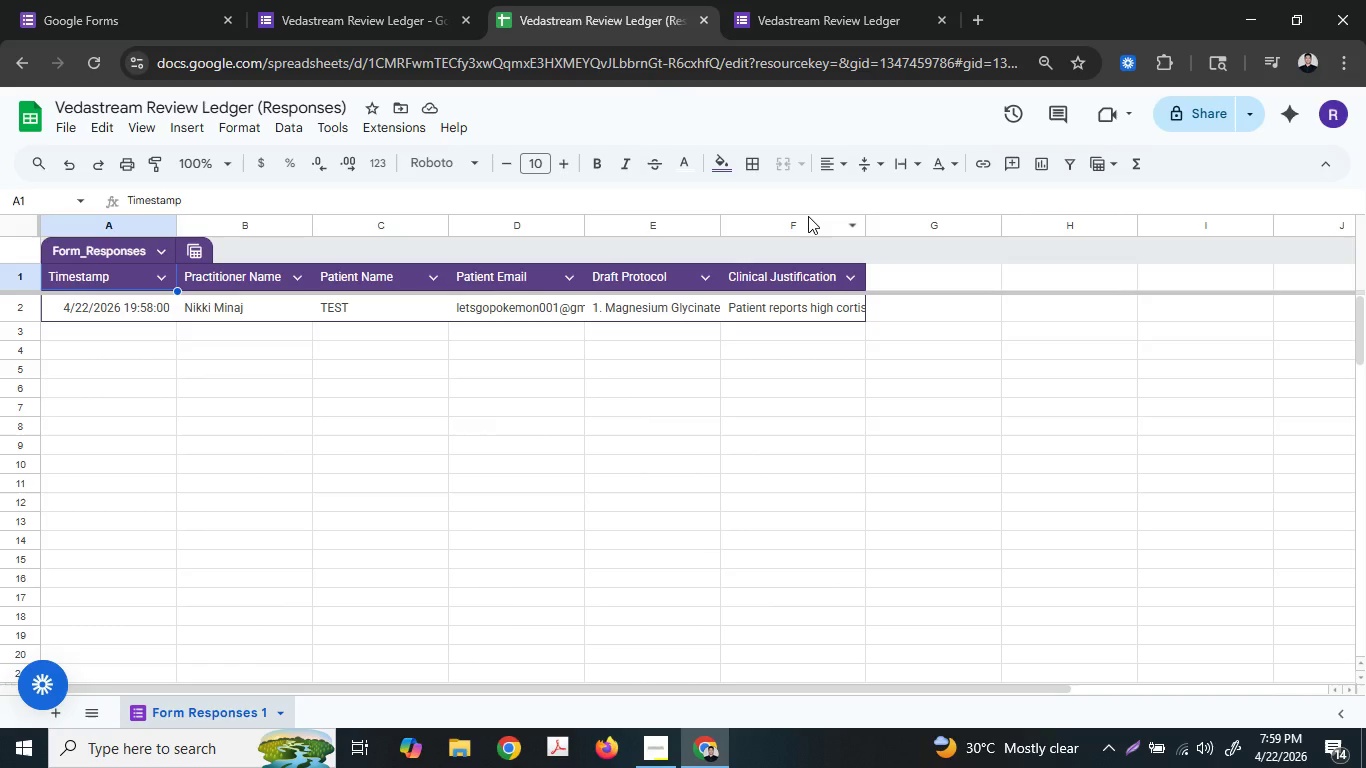 
wait(62.97)
 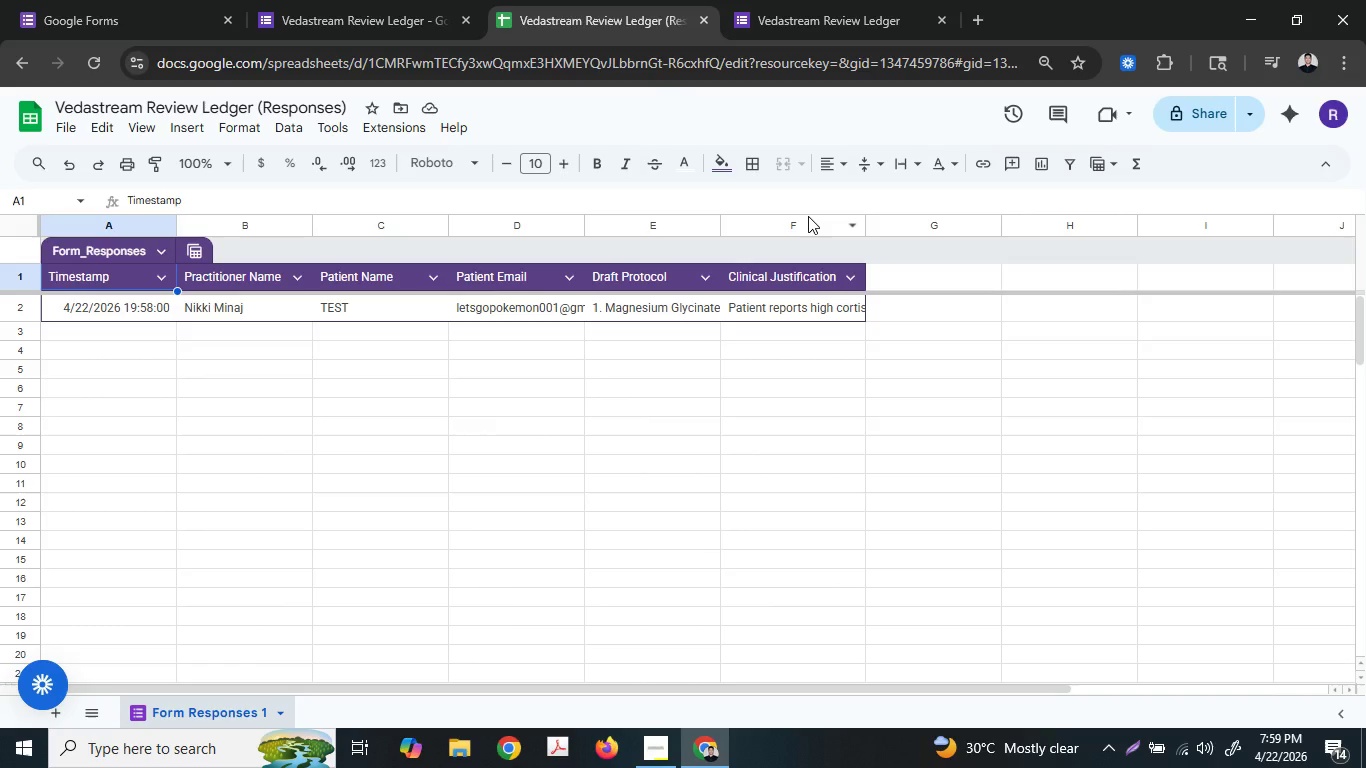 
left_click([898, 223])
 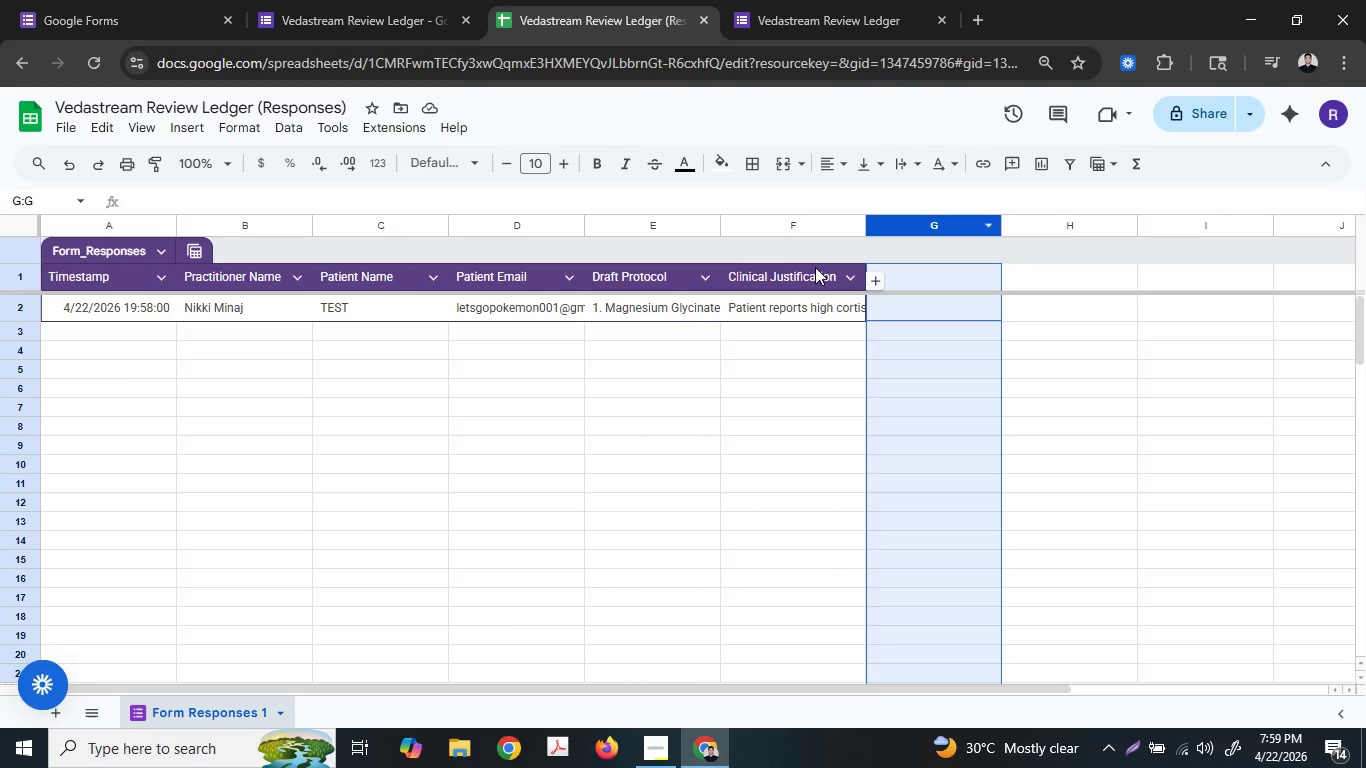 
left_click([815, 267])
 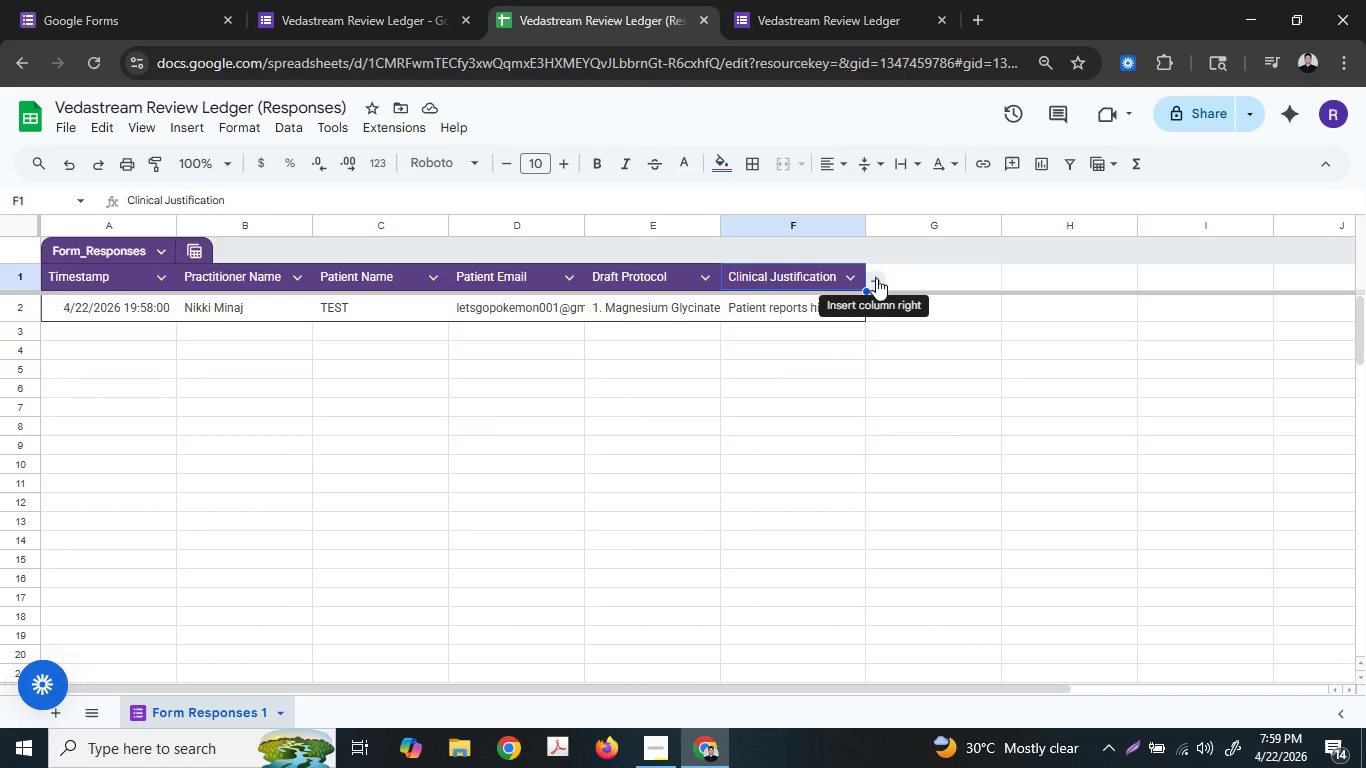 
left_click([876, 278])
 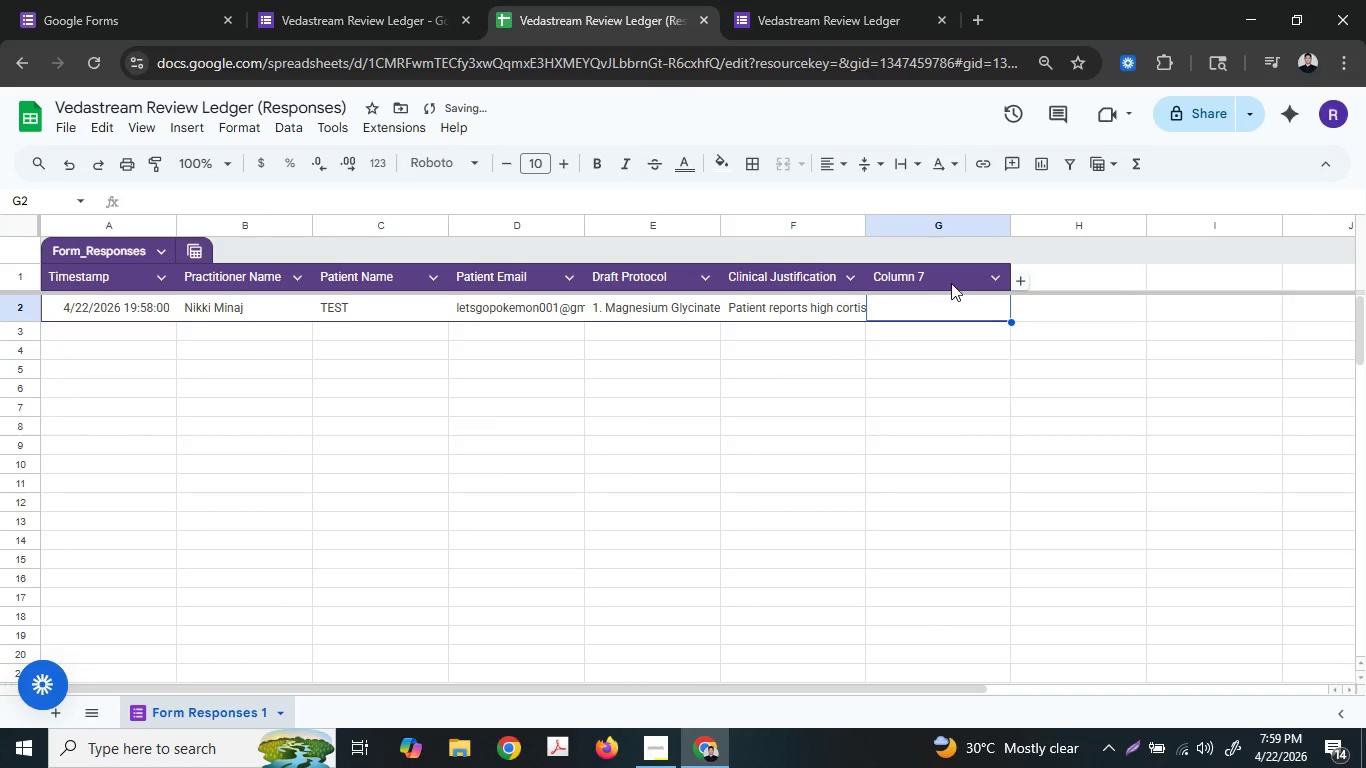 
left_click([945, 268])
 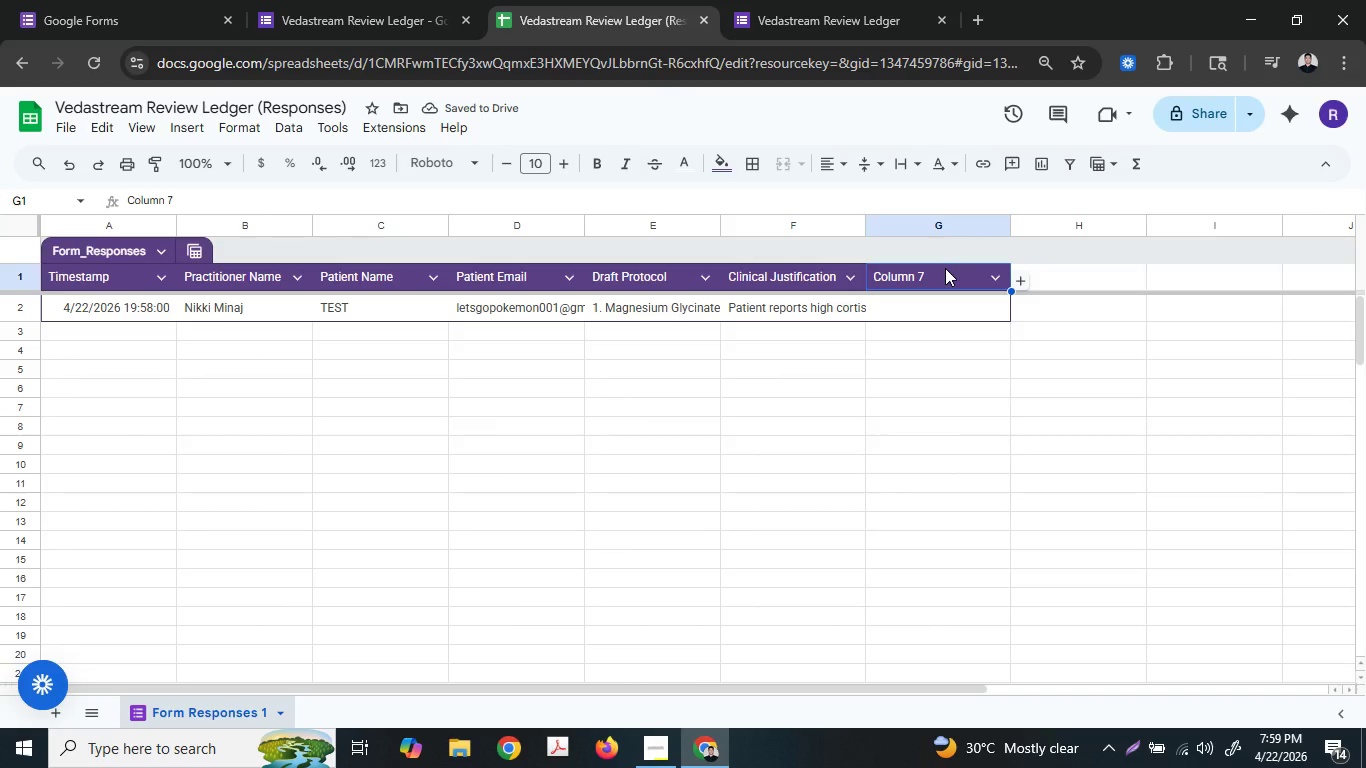 
wait(8.81)
 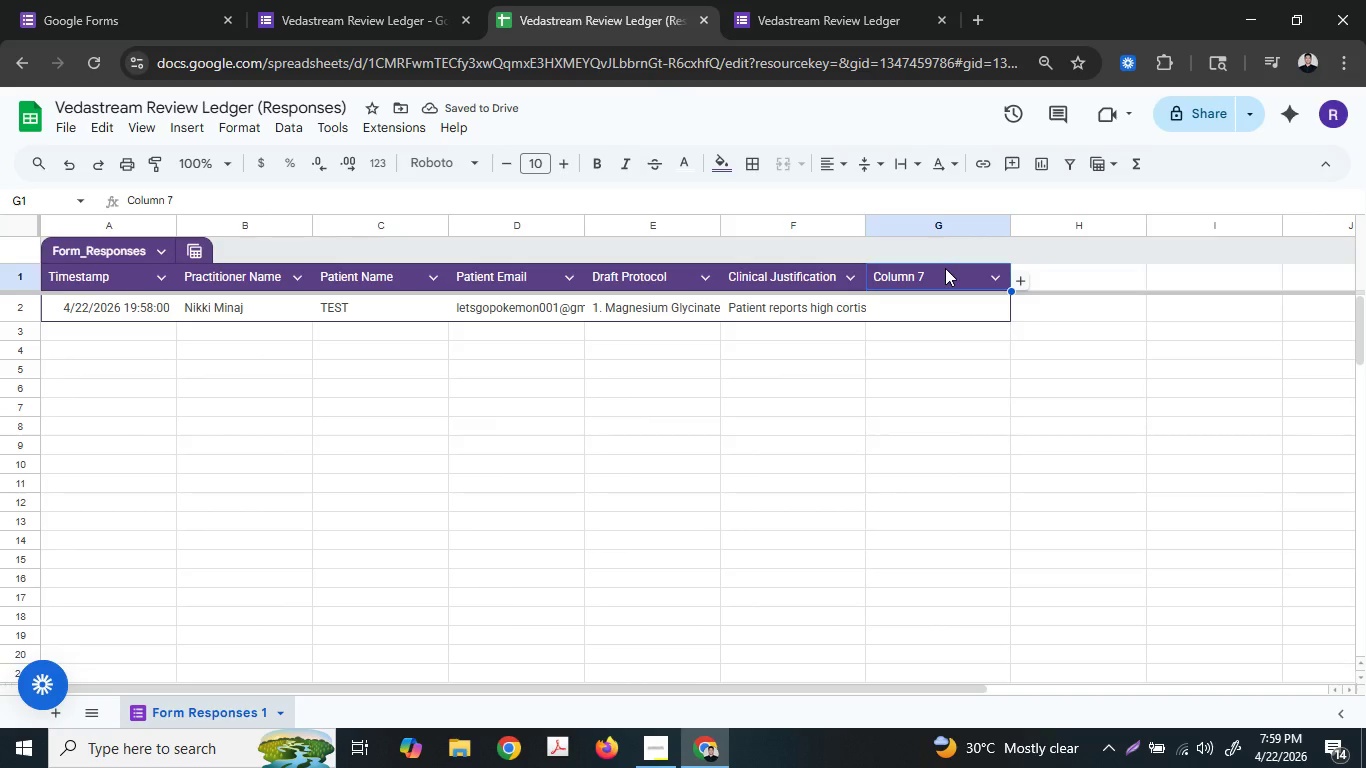 
double_click([939, 271])
 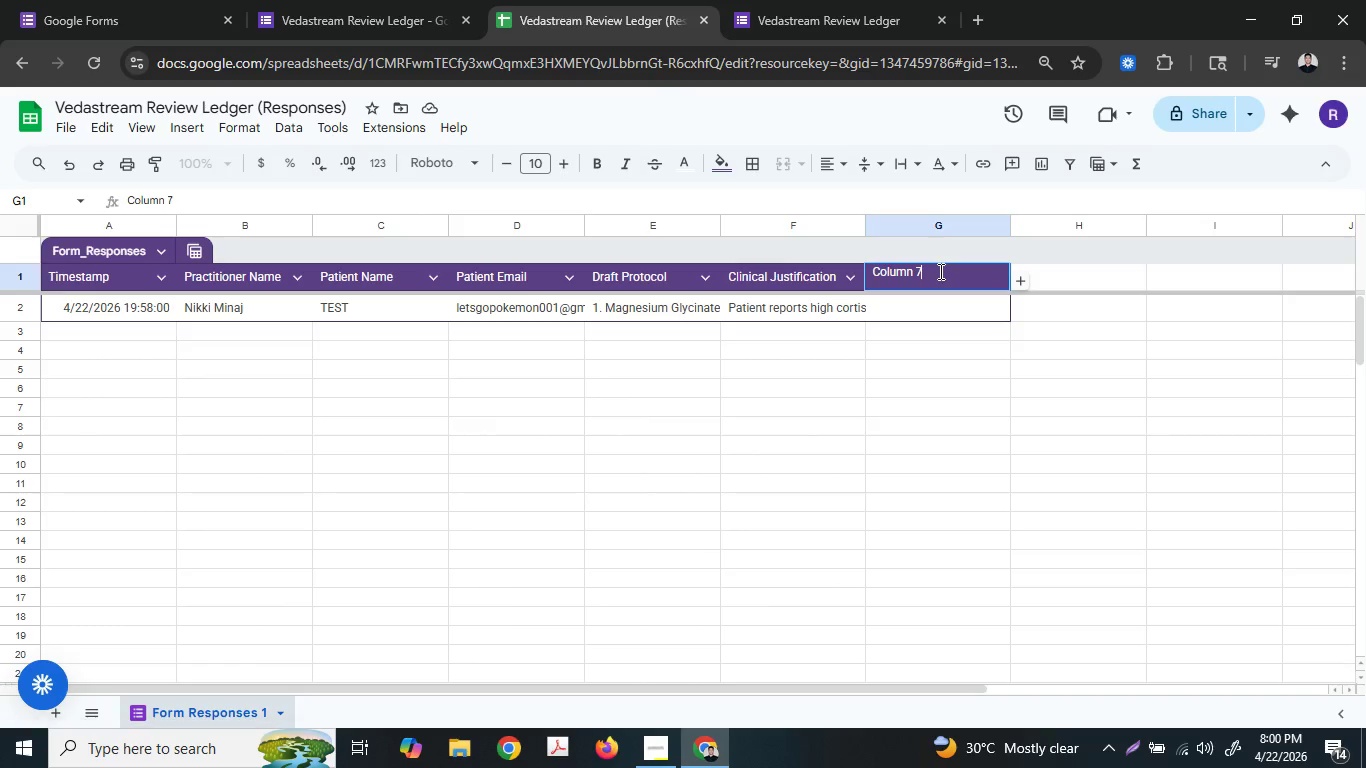 
triple_click([939, 271])
 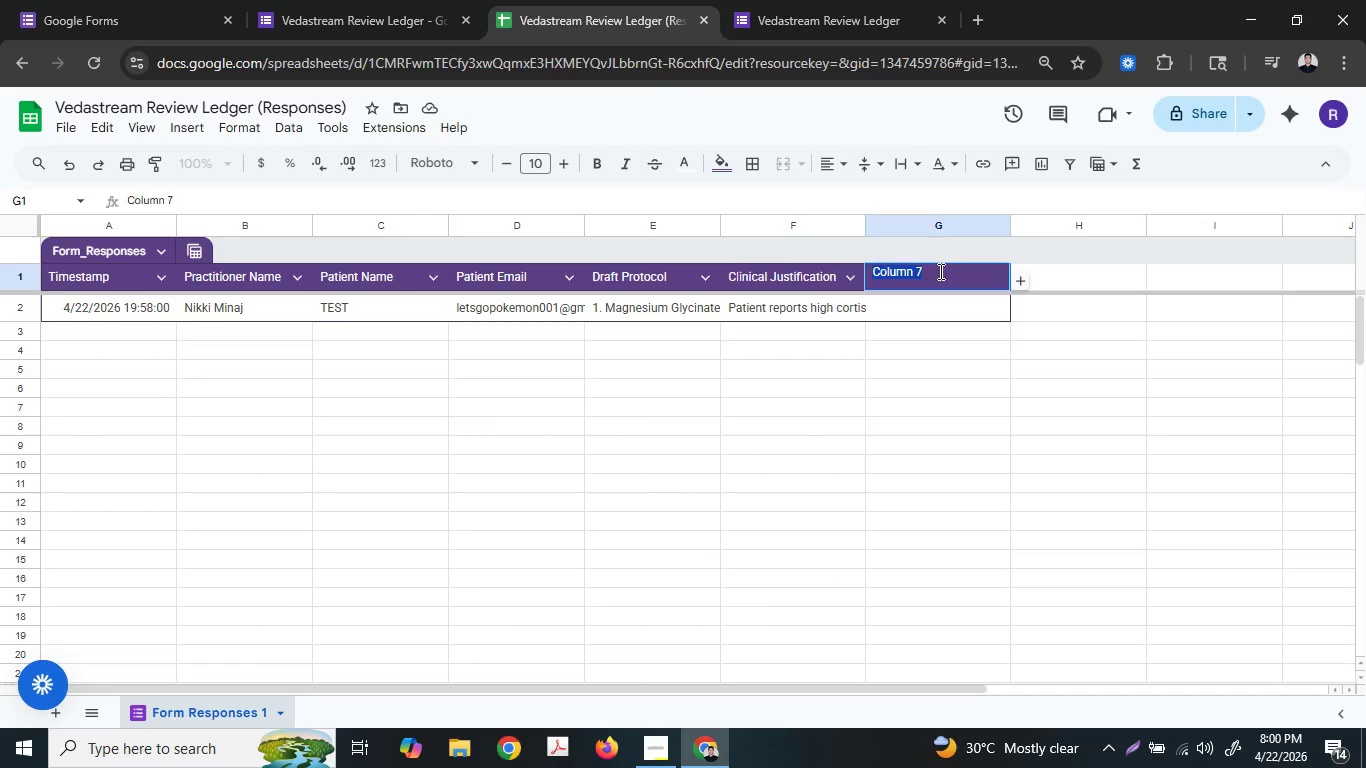 
triple_click([939, 271])
 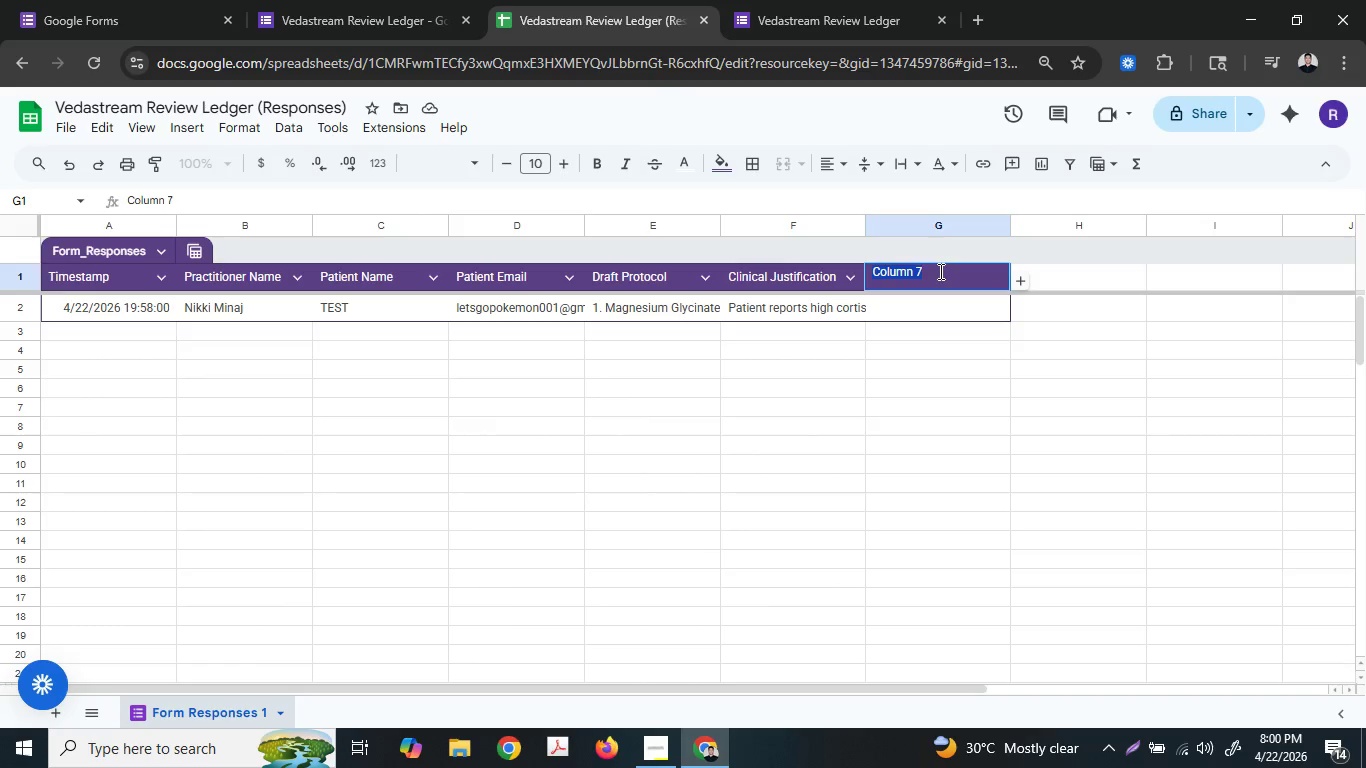 
triple_click([939, 271])
 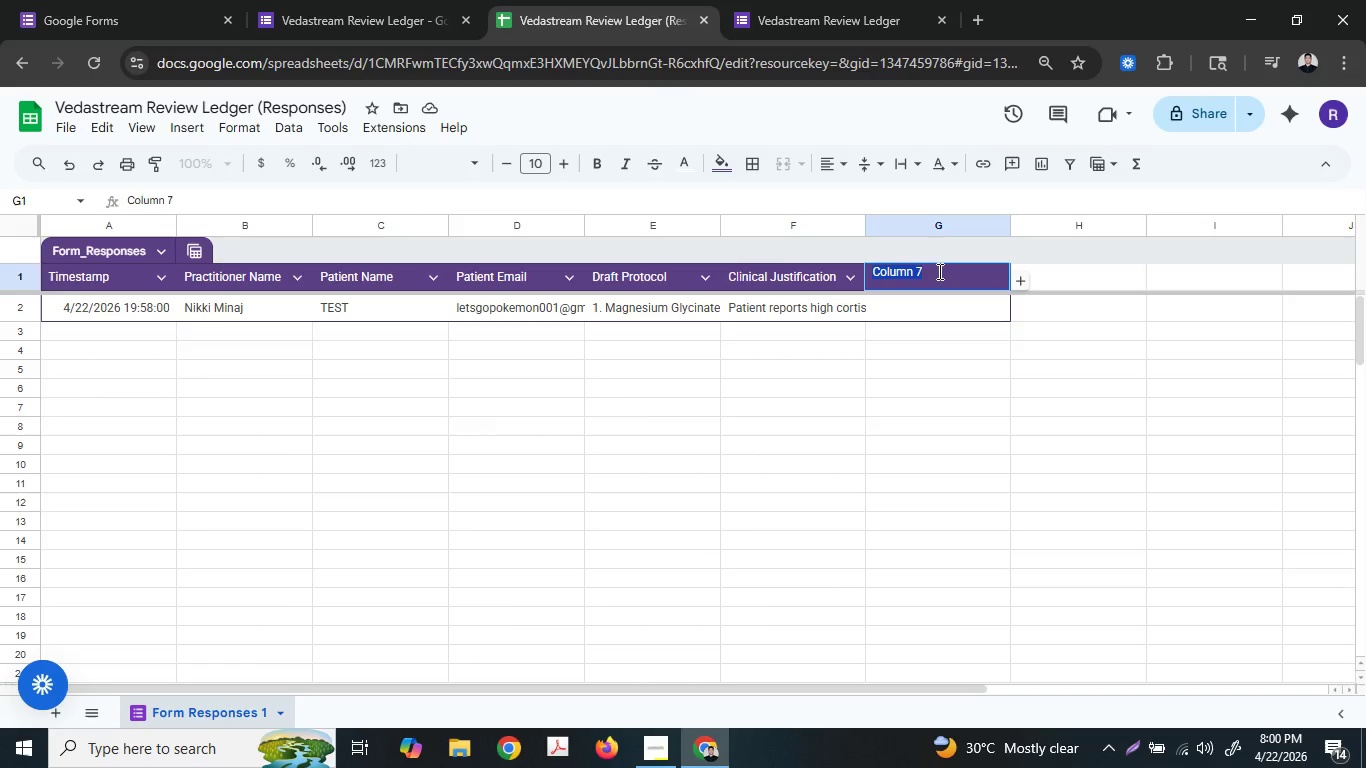 
key(Shift+S)
 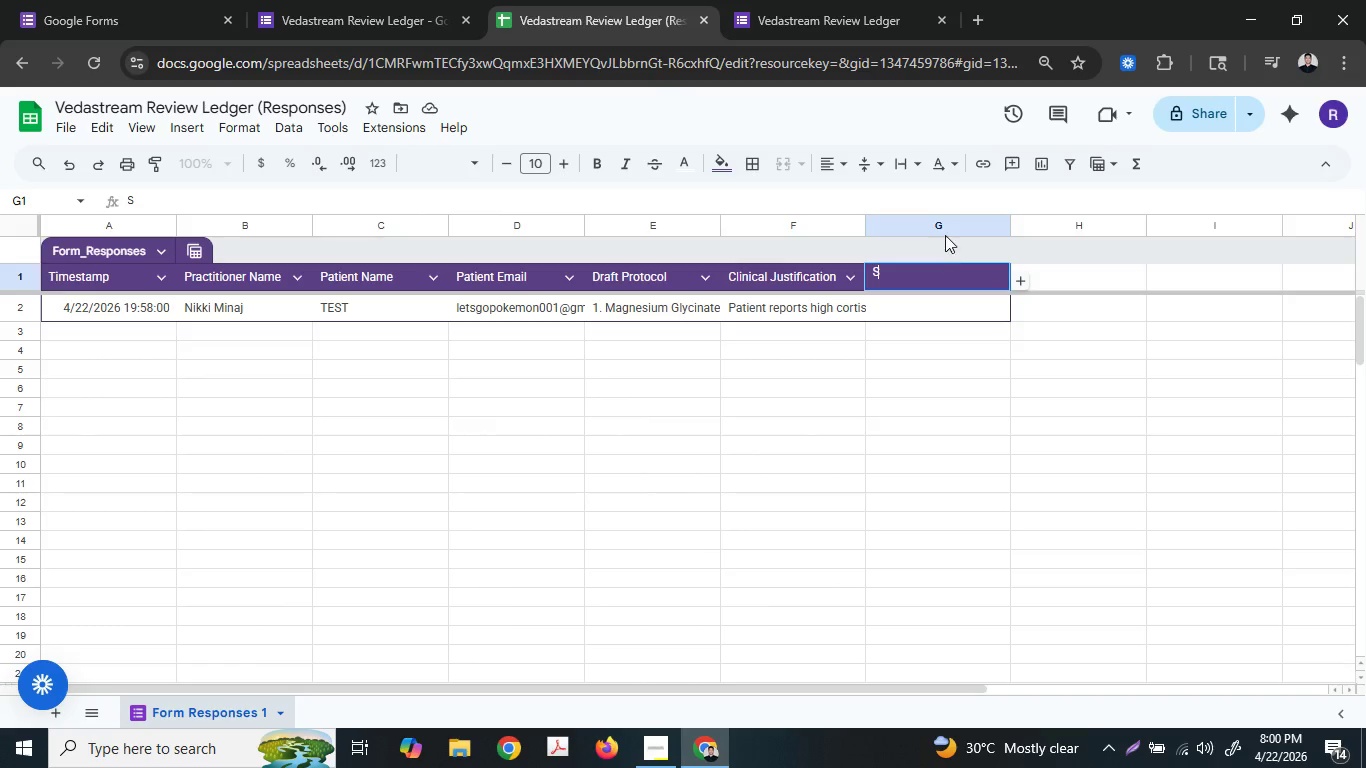 
type(tatus)
key(Tab)
 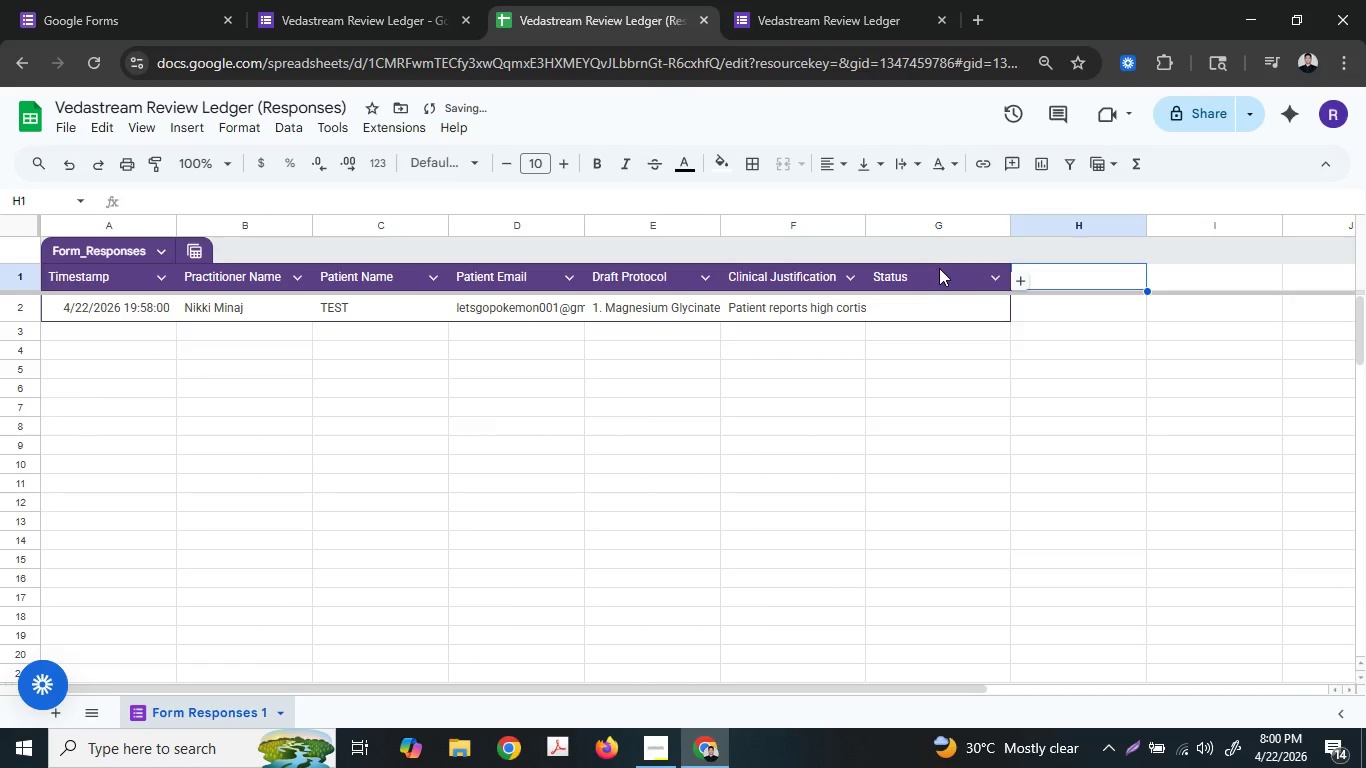 
key(ArrowLeft)
 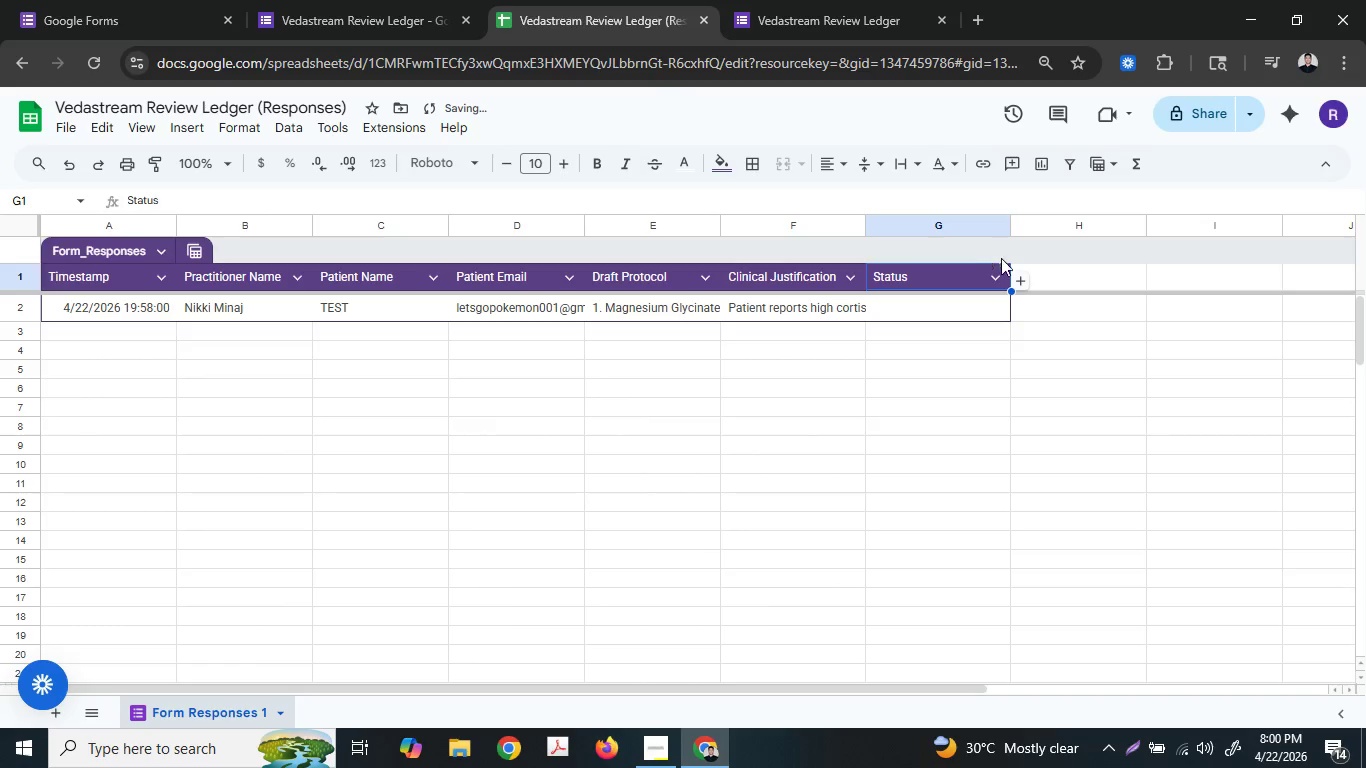 
left_click([1023, 271])
 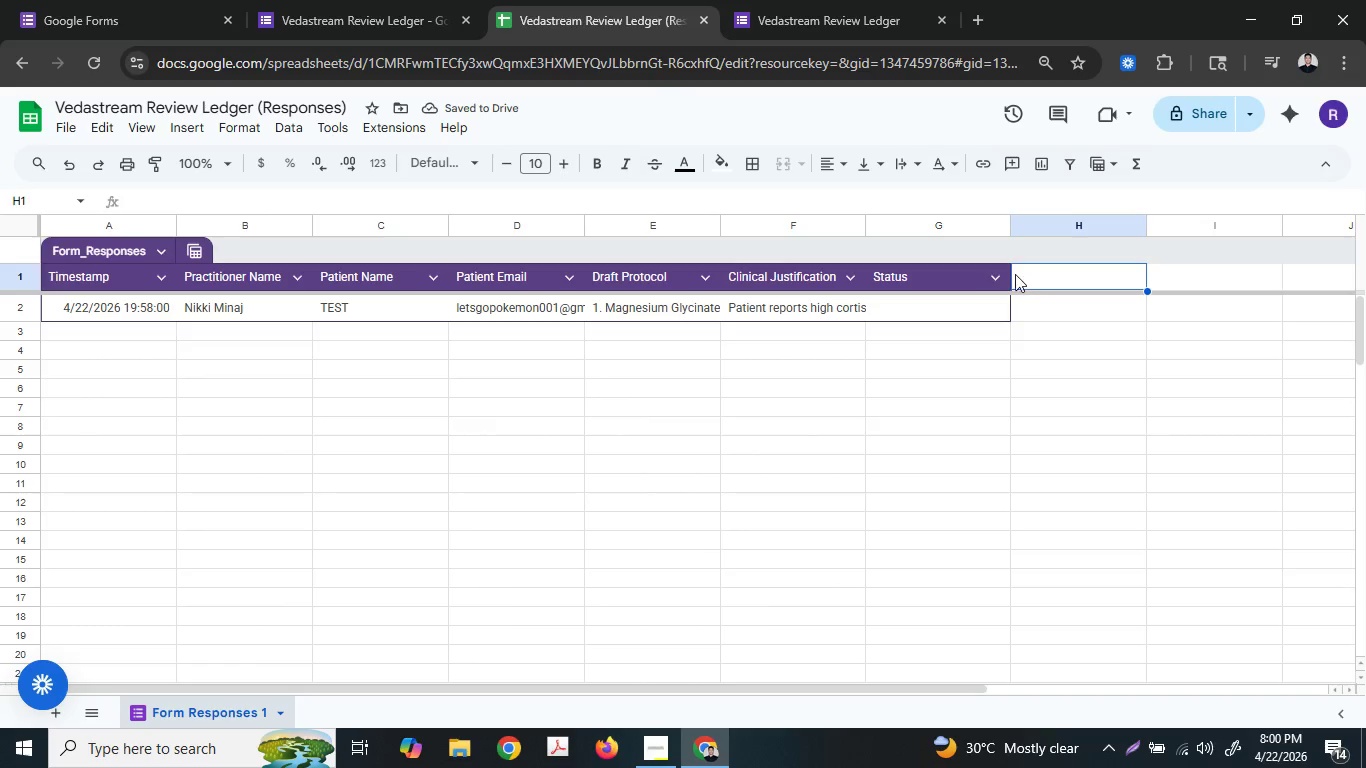 
left_click([991, 273])
 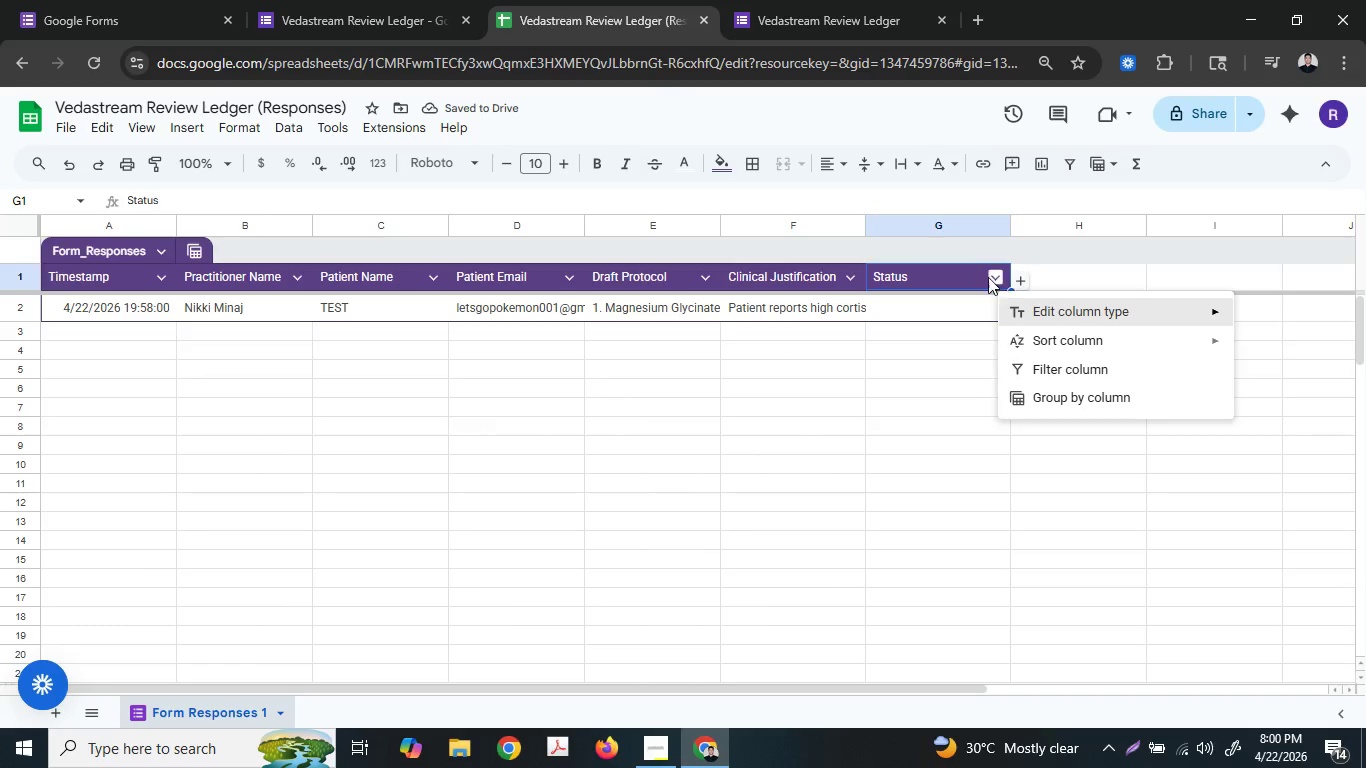 
left_click([963, 275])
 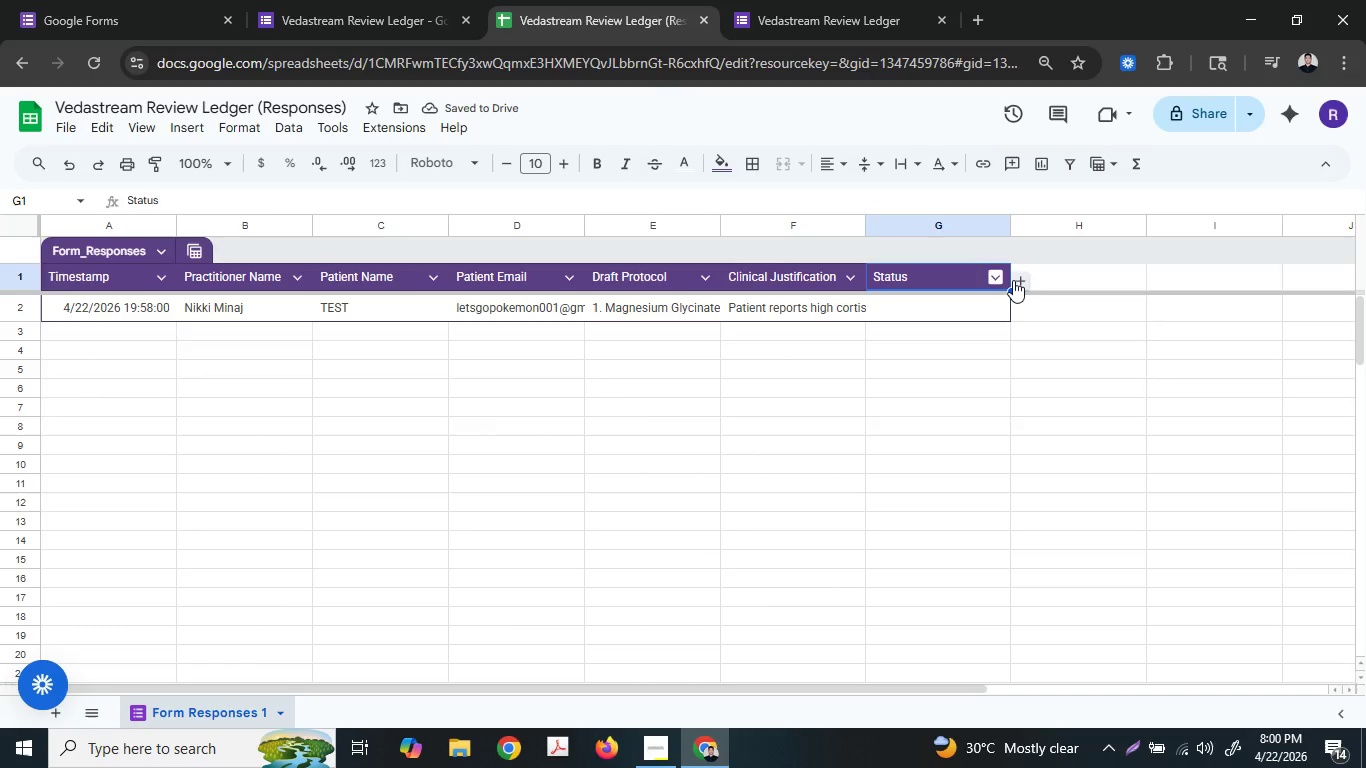 
left_click([1021, 281])
 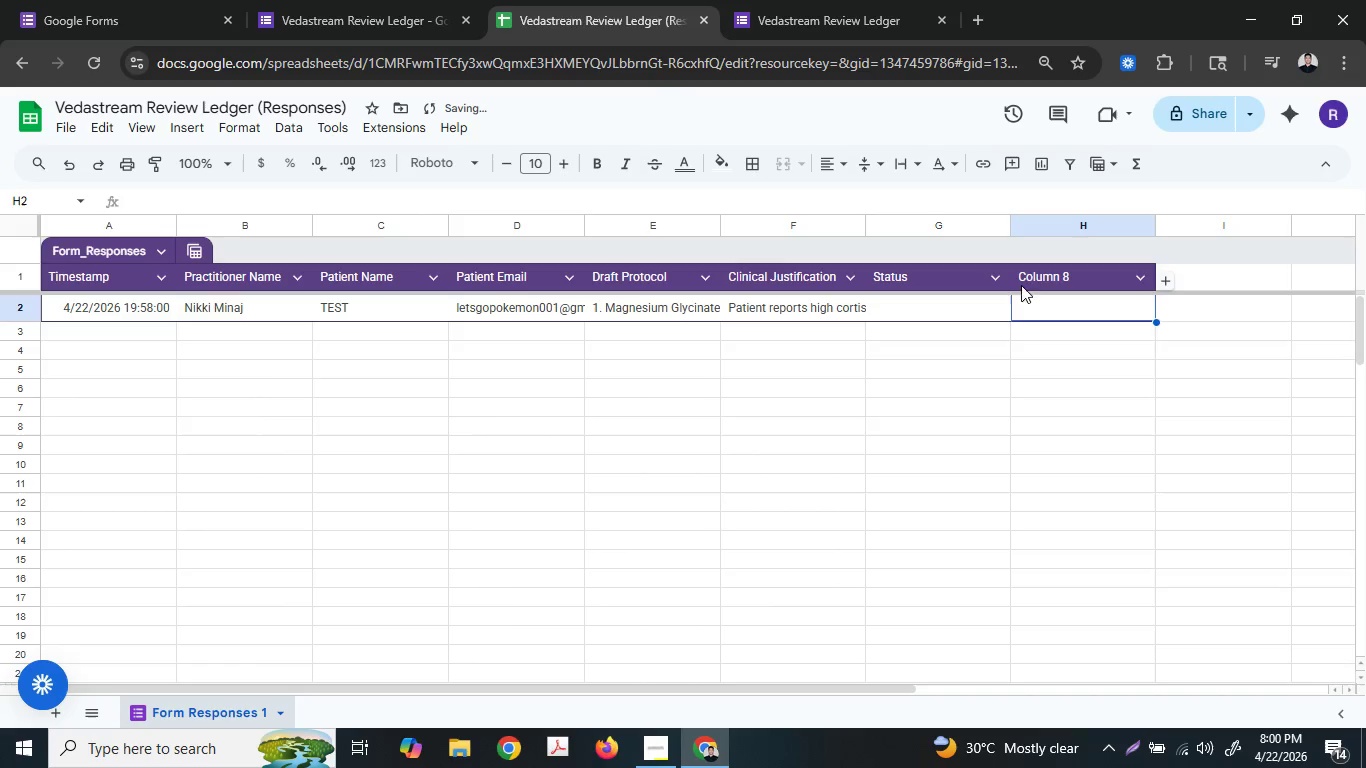 
left_click([1036, 275])
 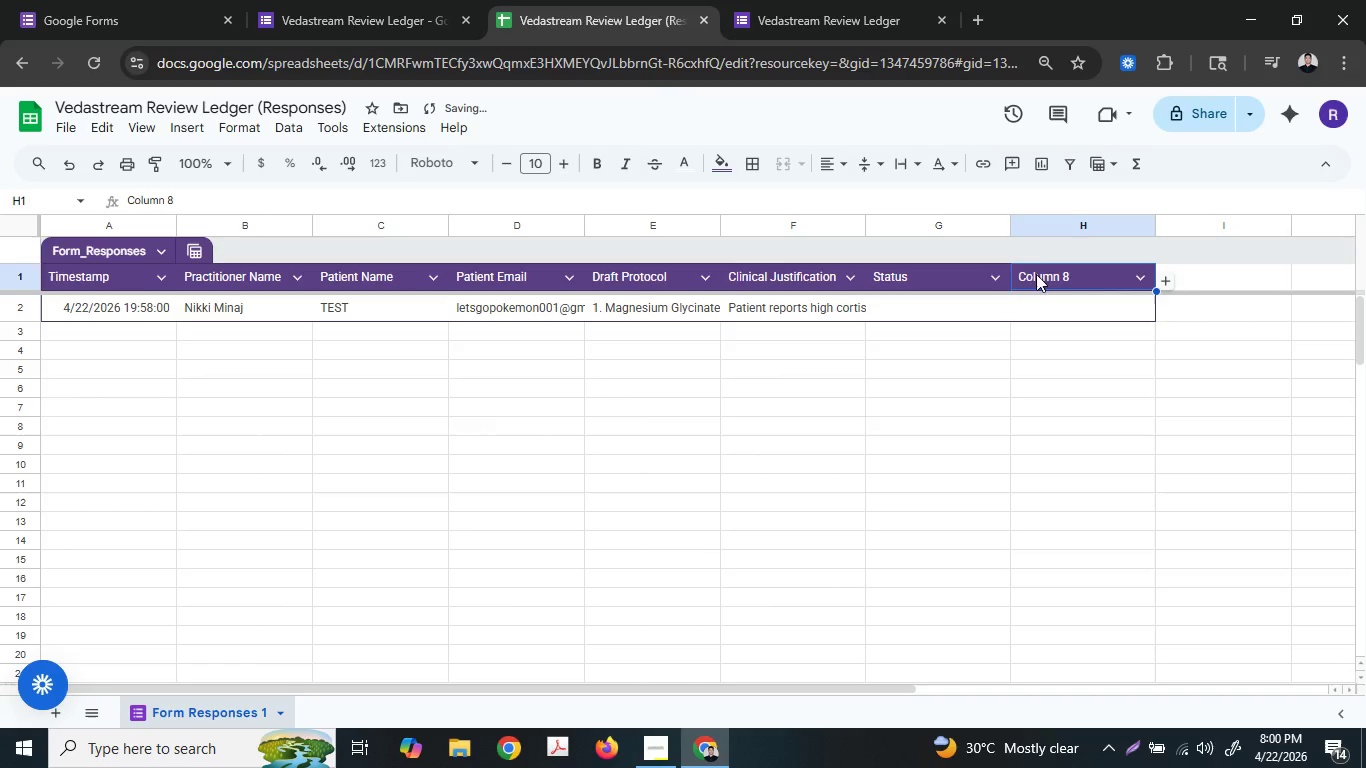 
triple_click([1036, 274])
 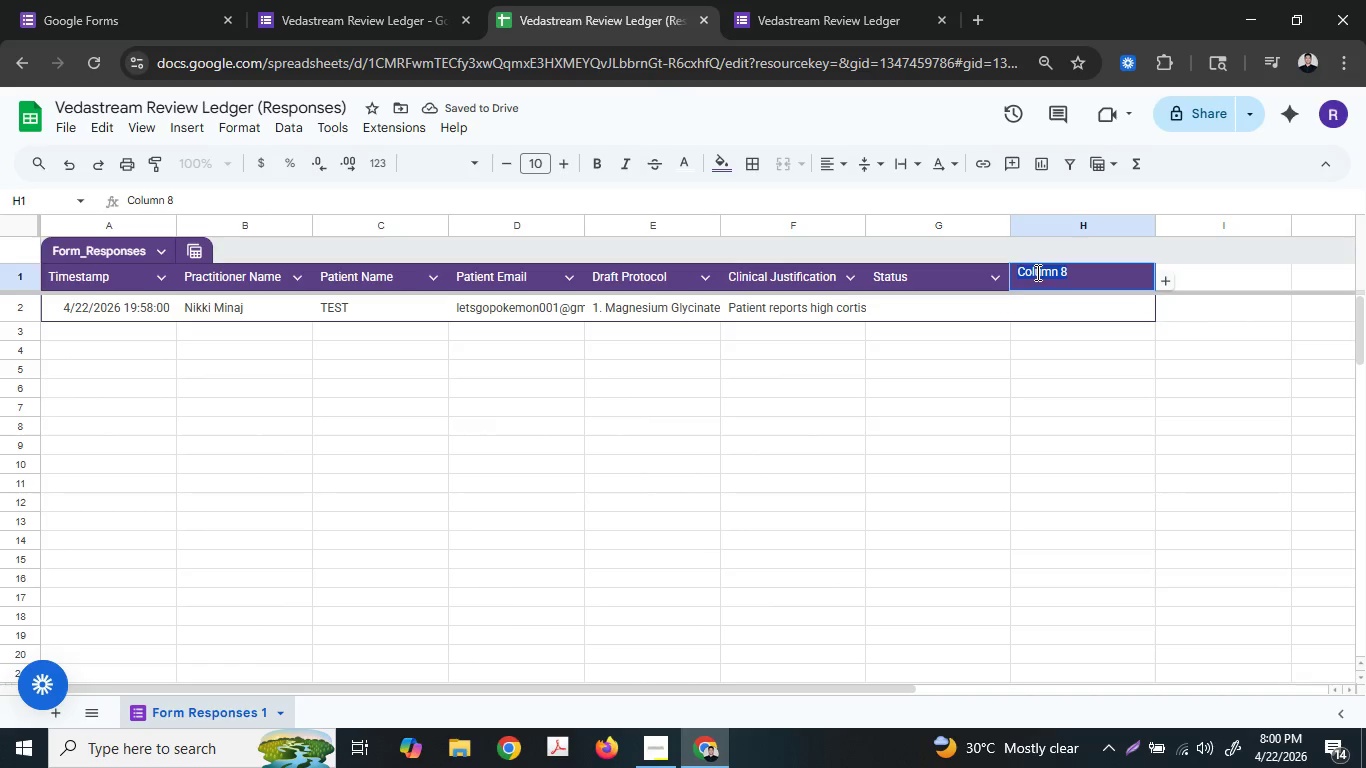 
double_click([1036, 272])
 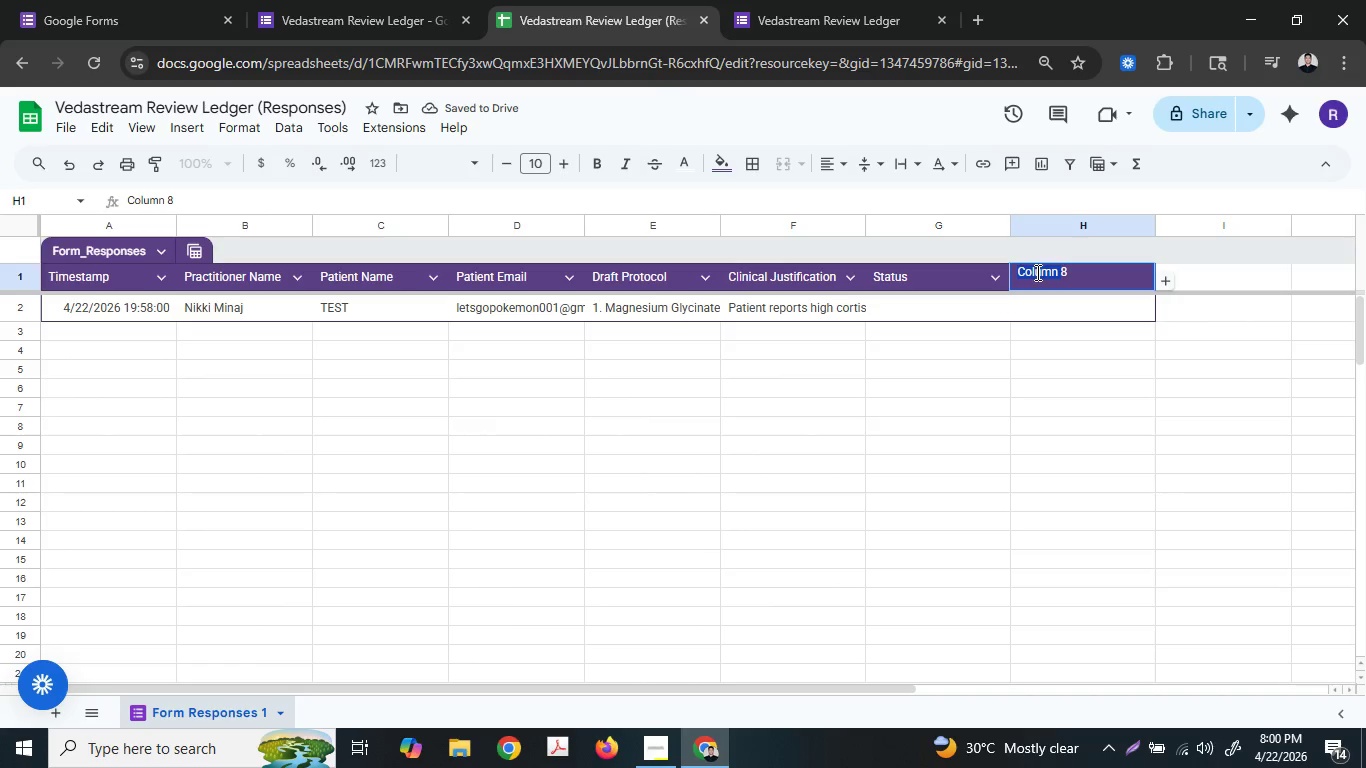 
triple_click([1036, 272])
 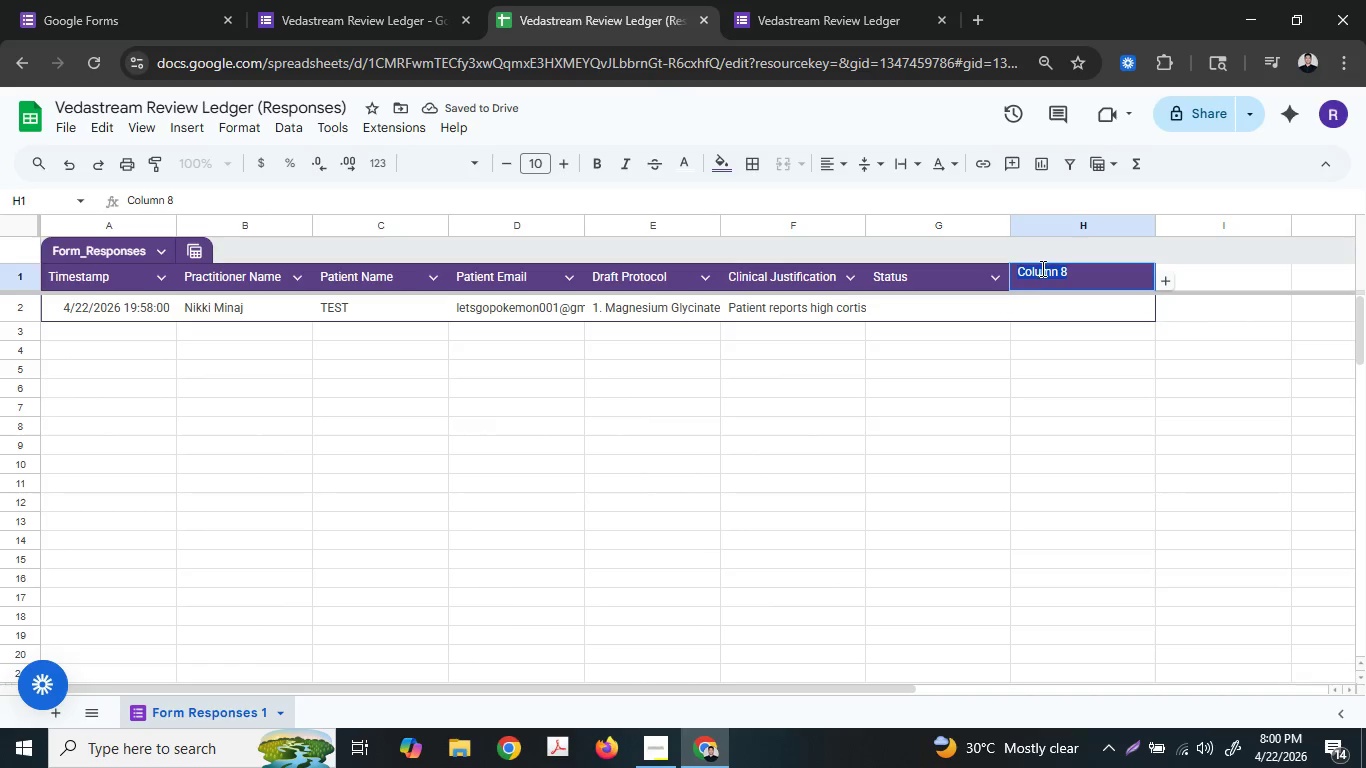 
type(Lead Feadback)
key(Backspace)
key(Backspace)
key(Backspace)
key(Backspace)
key(Backspace)
key(Backspace)
type(edback)
 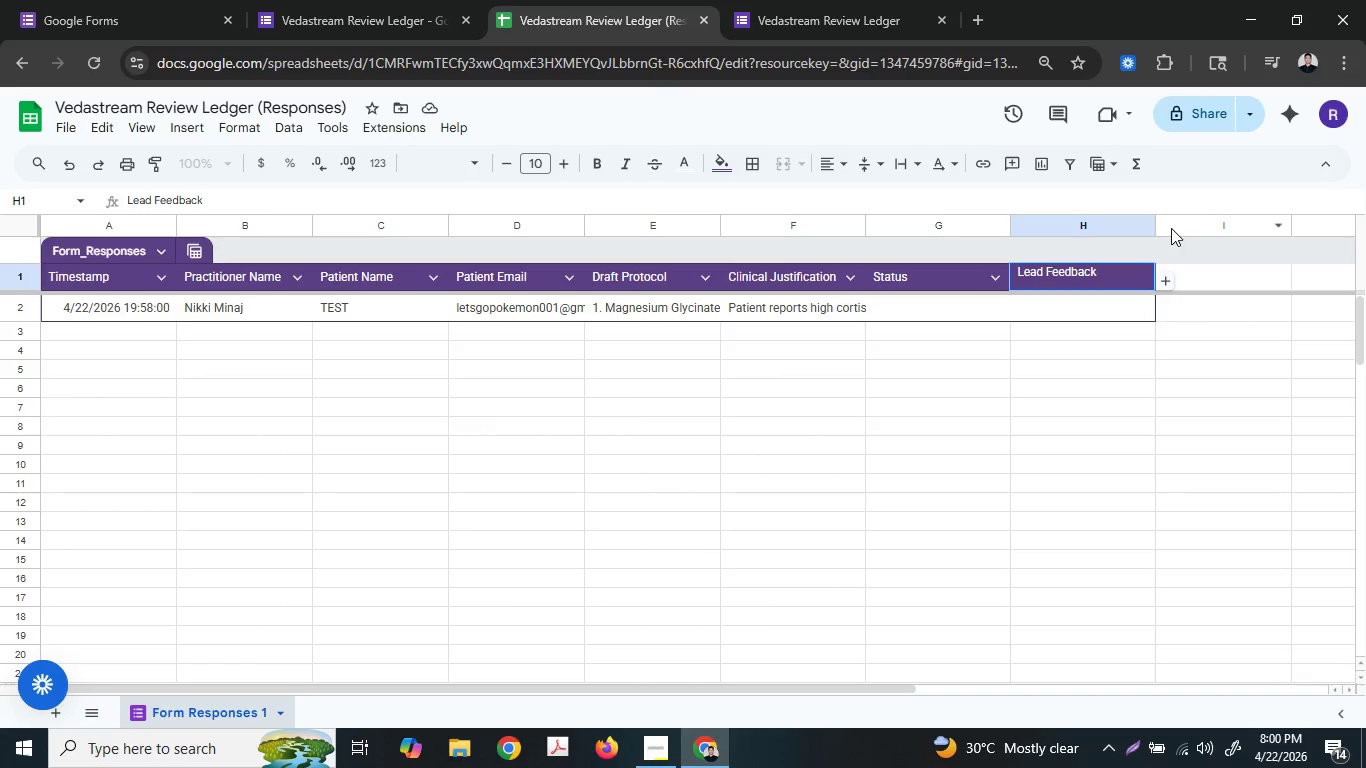 
left_click([1158, 279])
 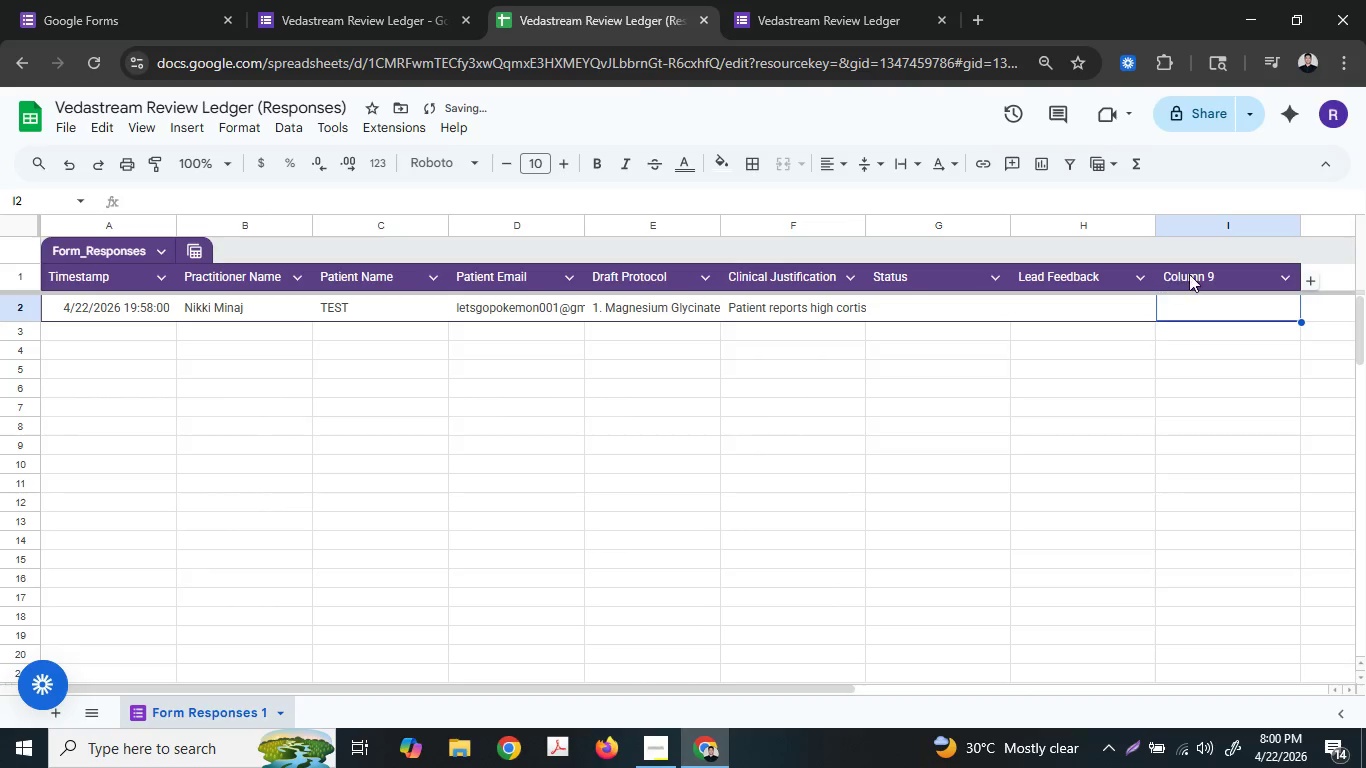 
double_click([1190, 274])
 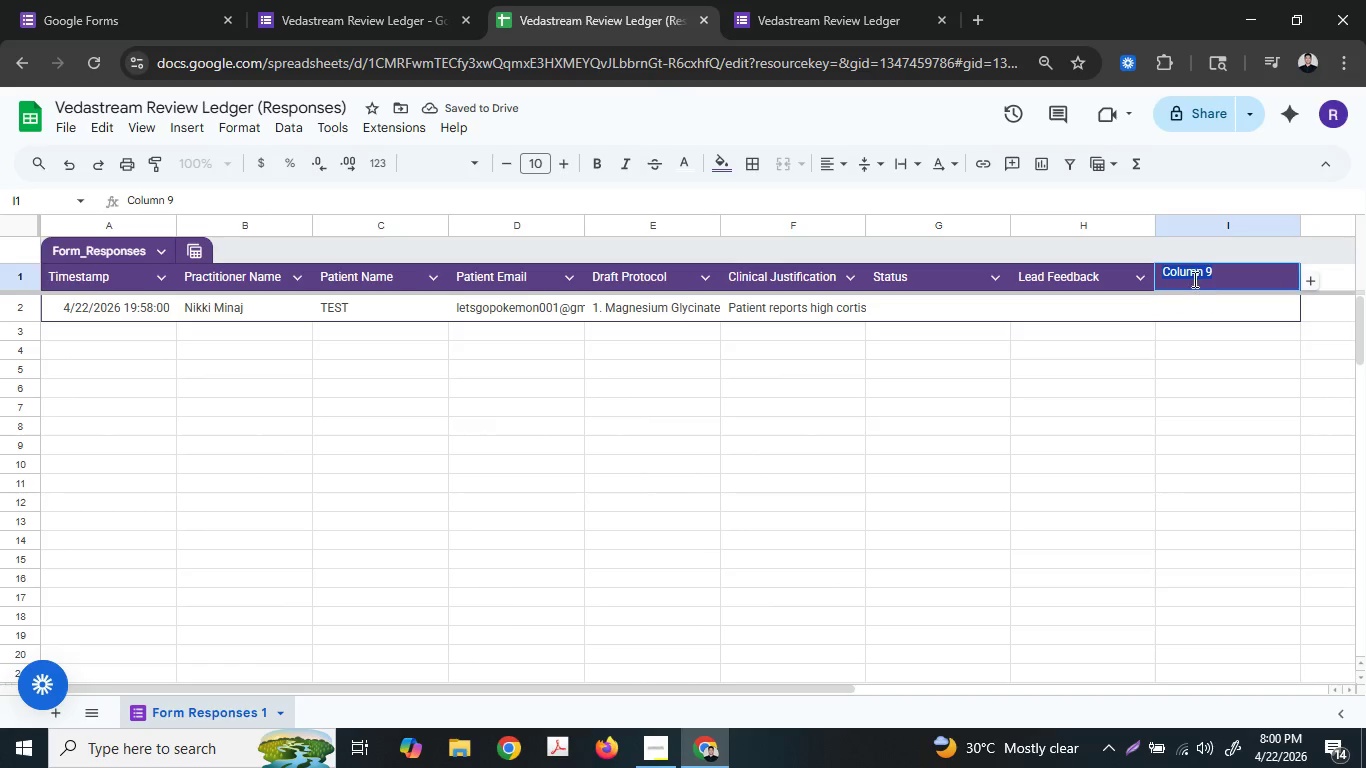 
type(Pr)
 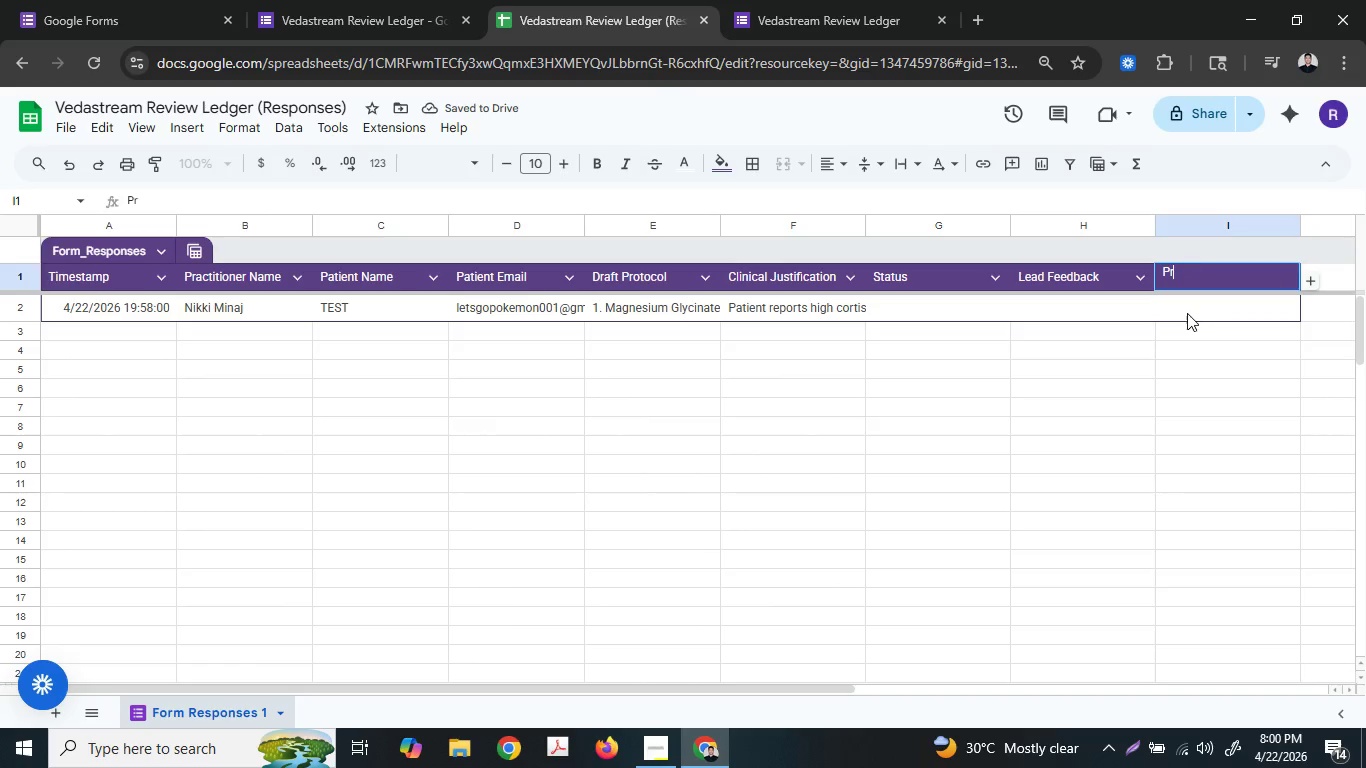 
type(ocessed )
 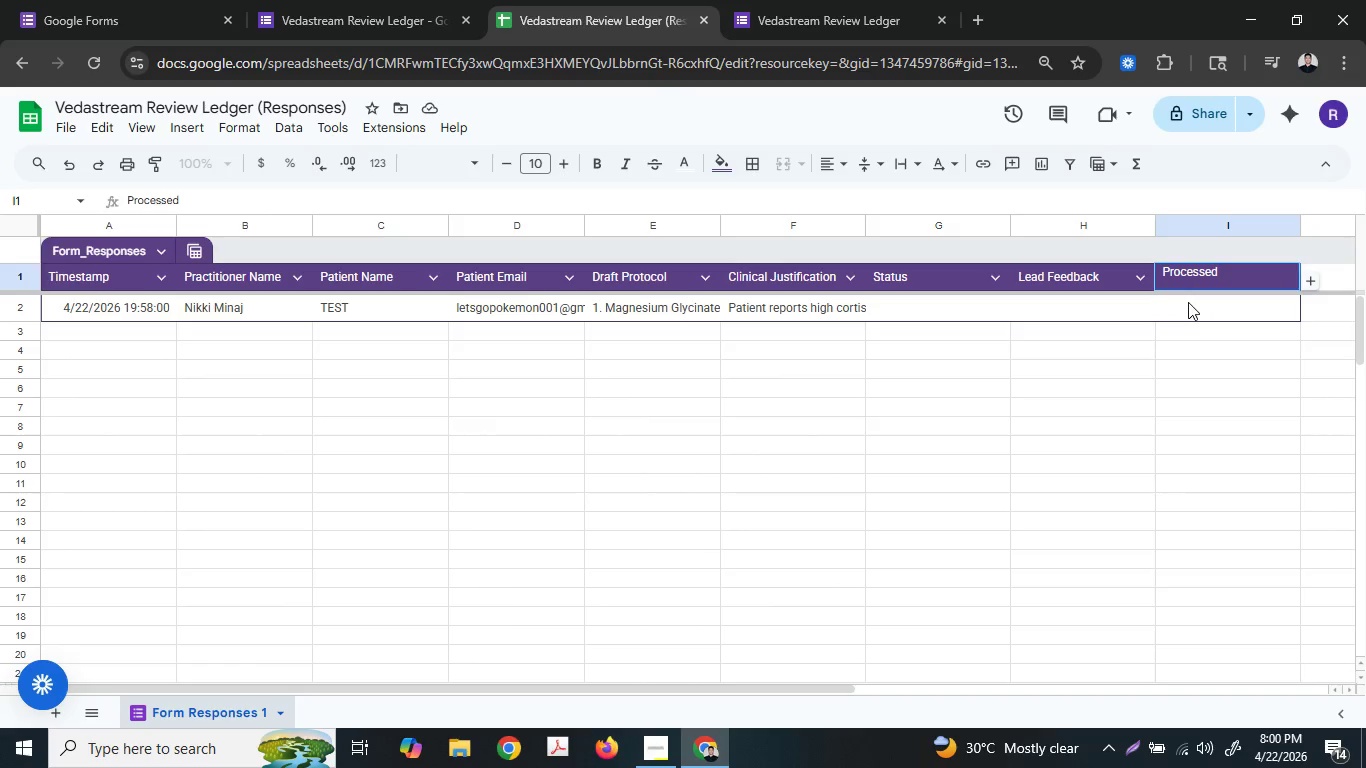 
type(Dat)
 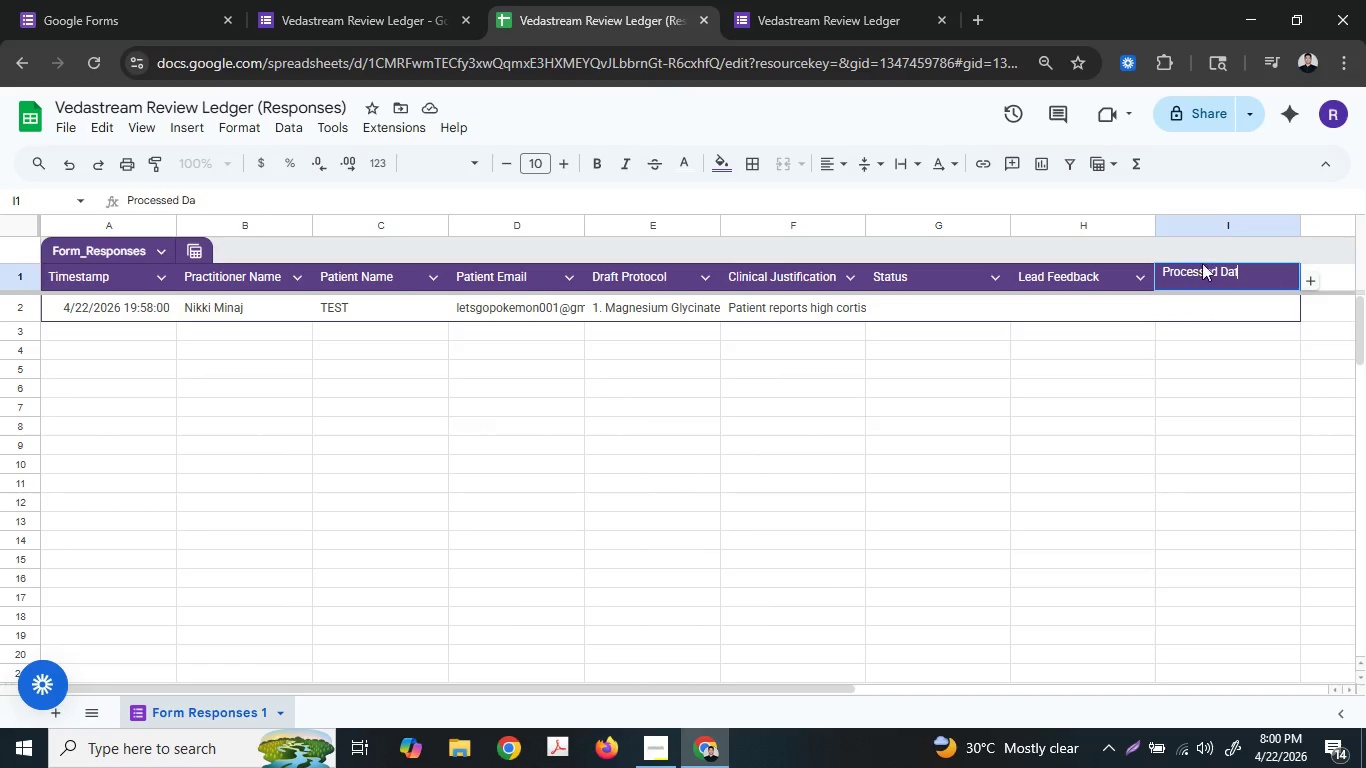 
key(A)
 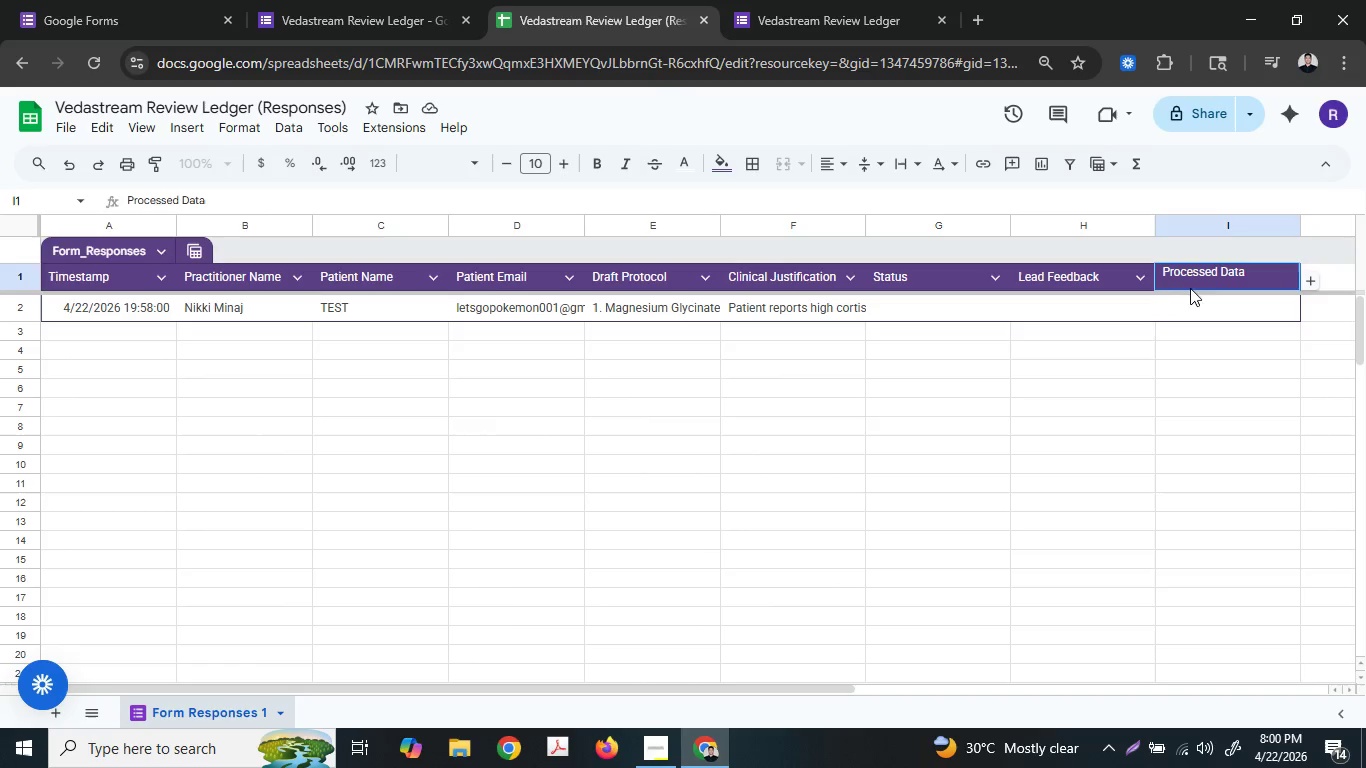 
key(Backspace)
 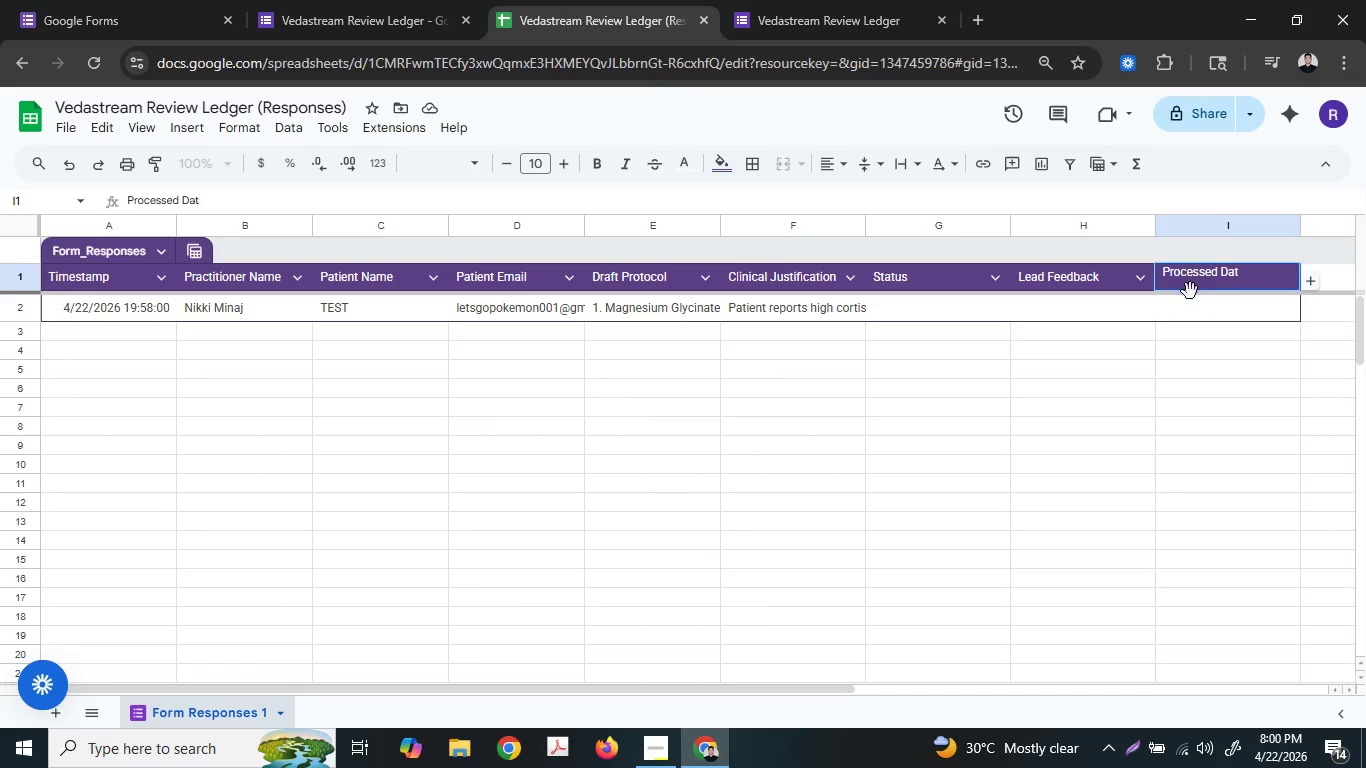 
key(E)
 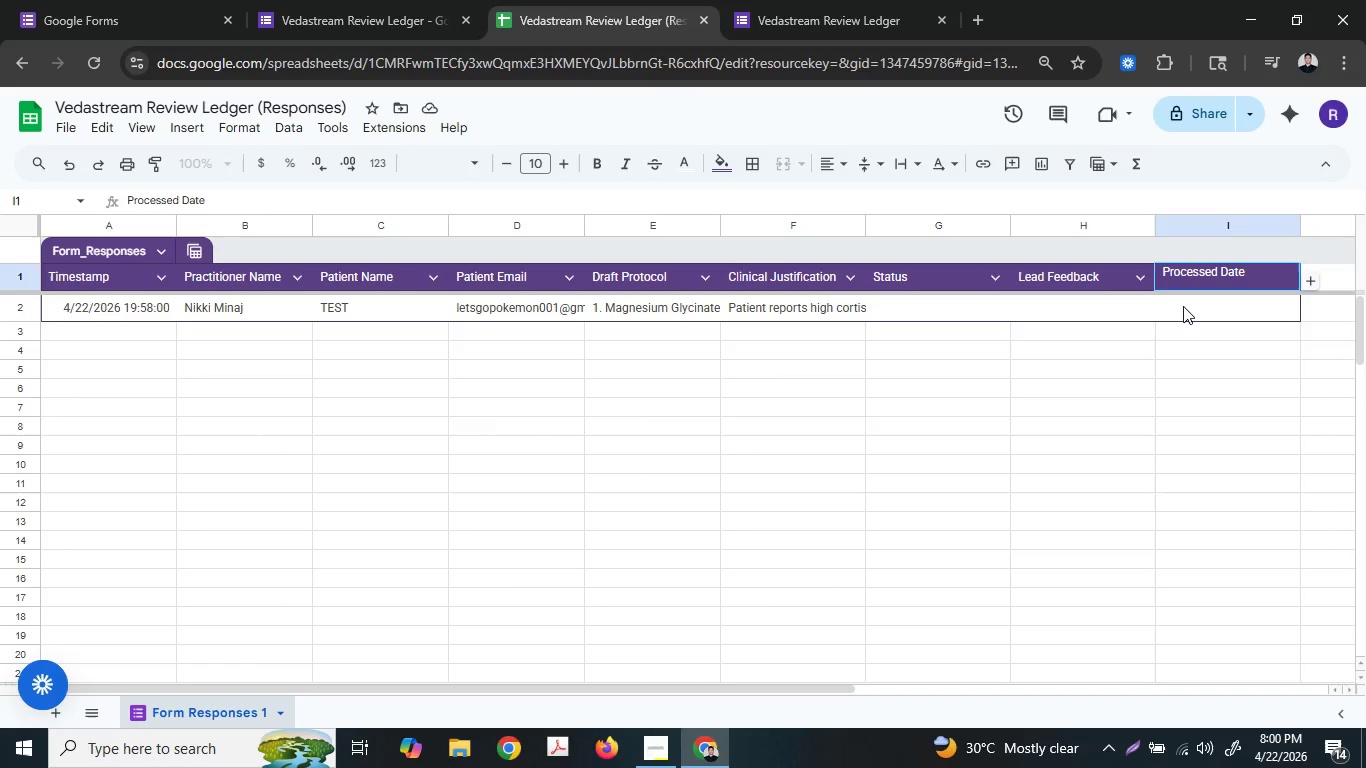 
key(Tab)
 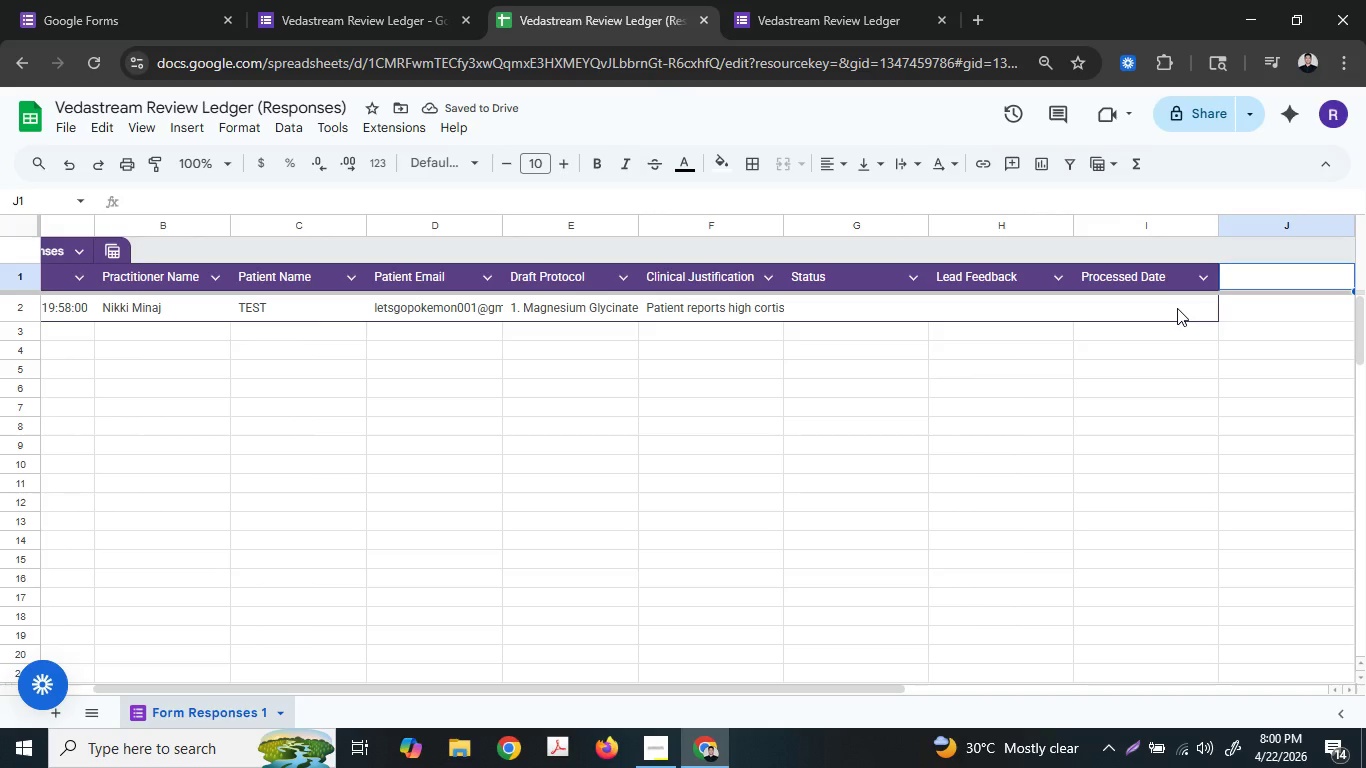 
wait(9.8)
 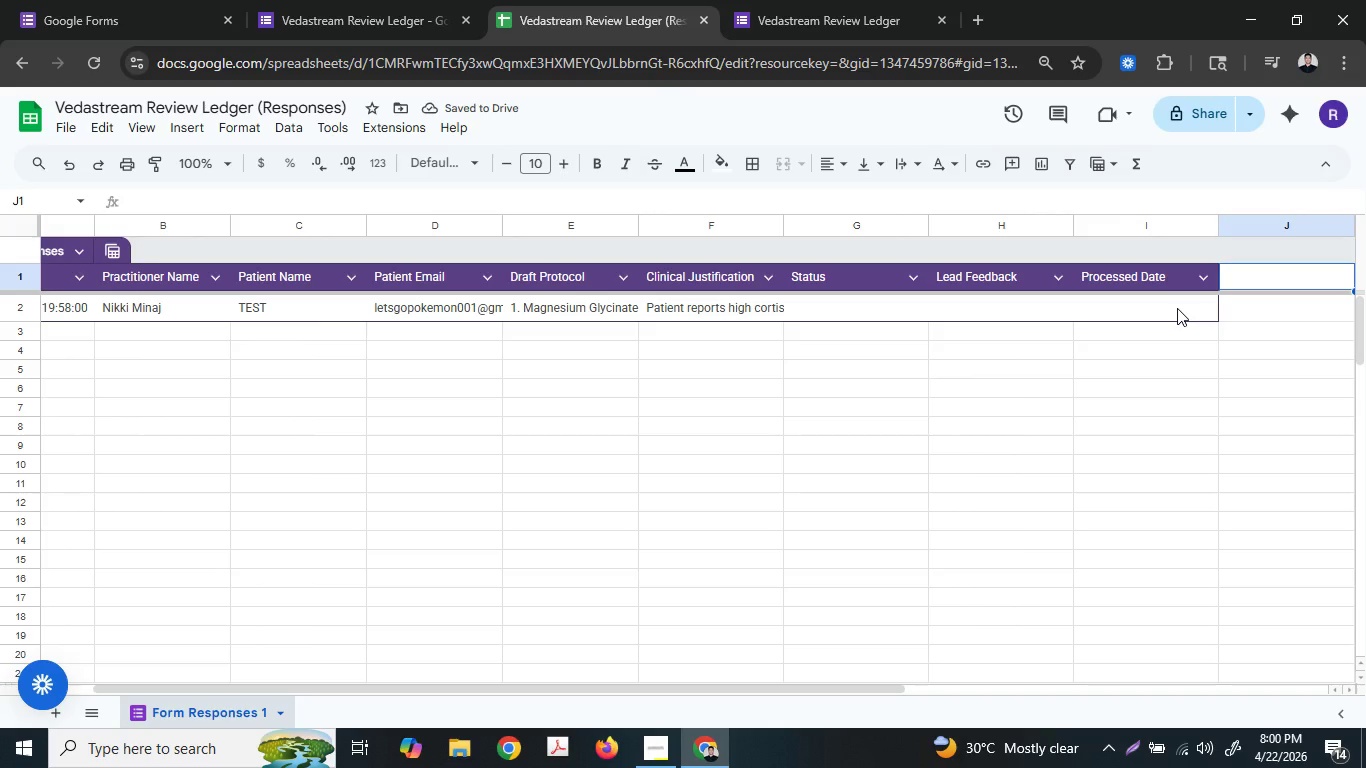 
left_click([661, 760])